 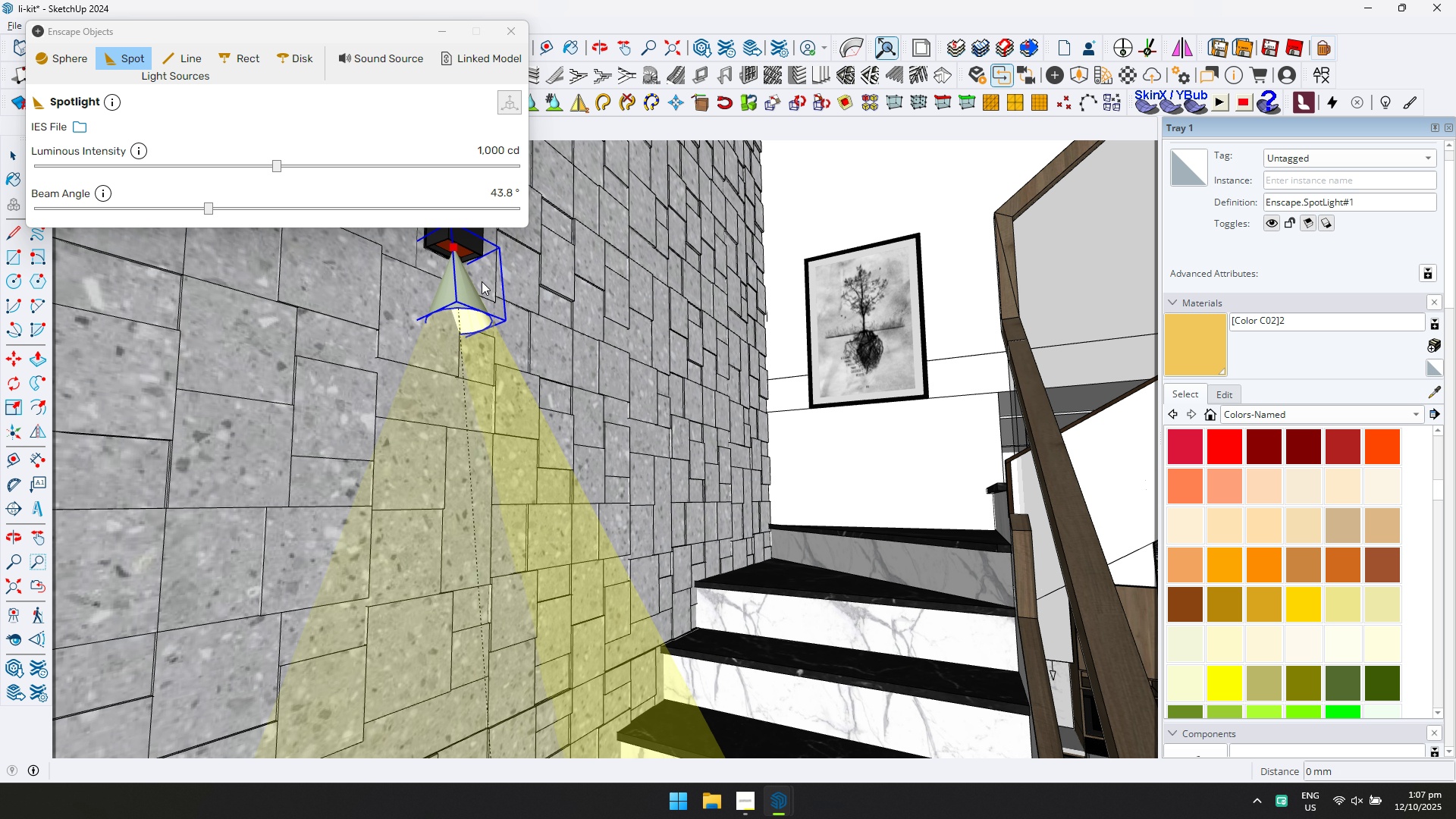 
key(M)
 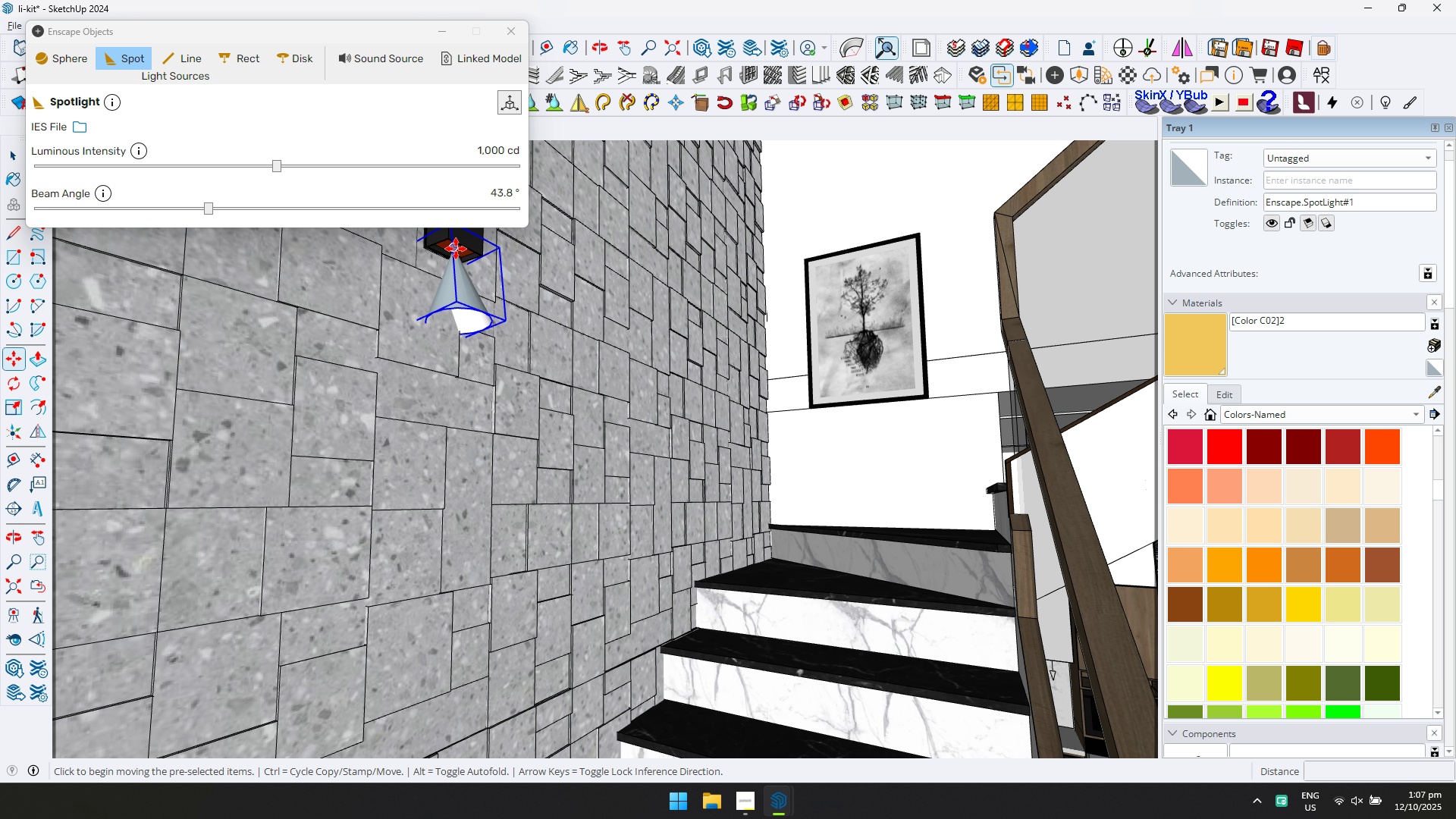 
left_click([455, 249])
 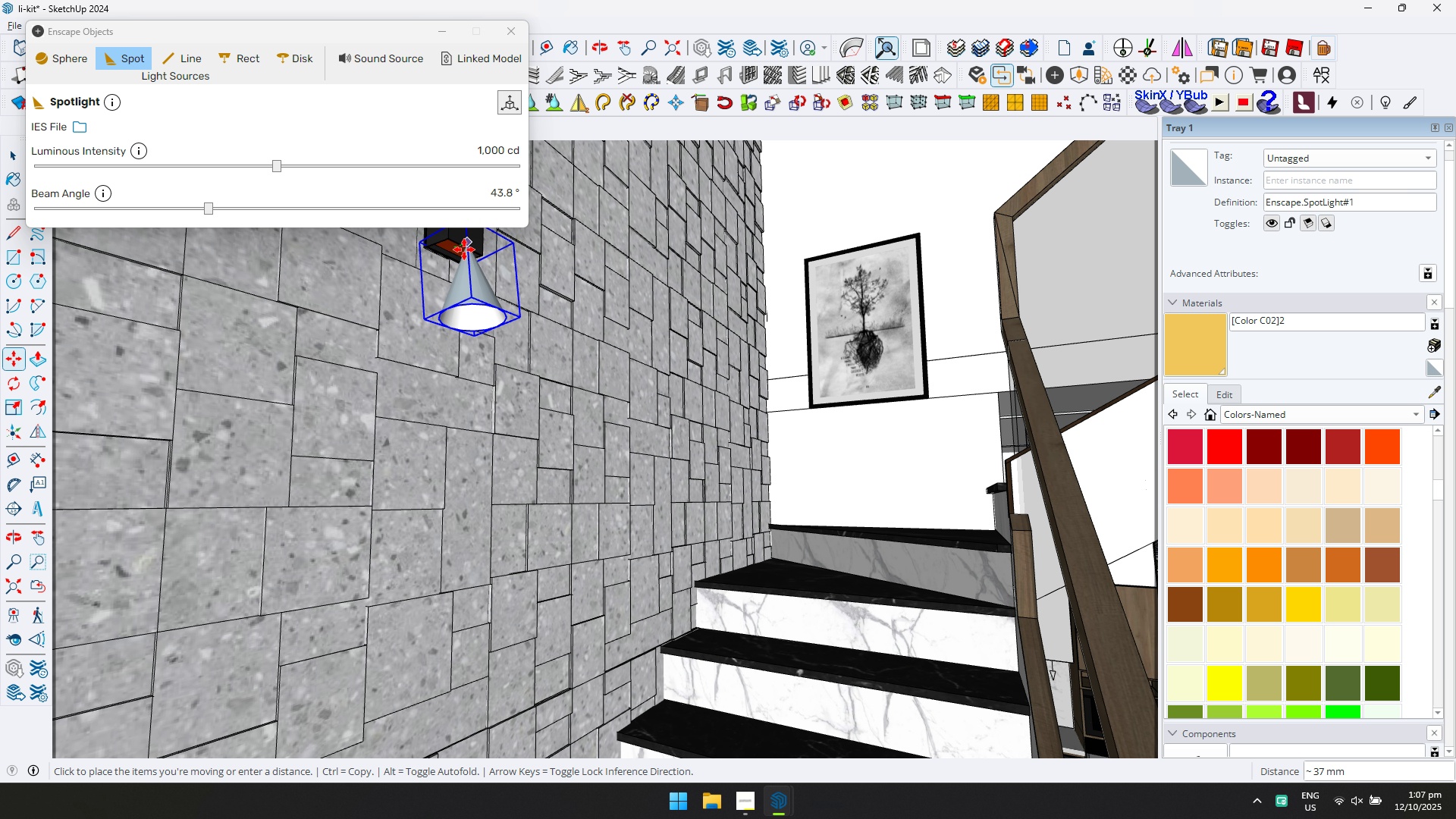 
scroll: coordinate [460, 249], scroll_direction: up, amount: 3.0
 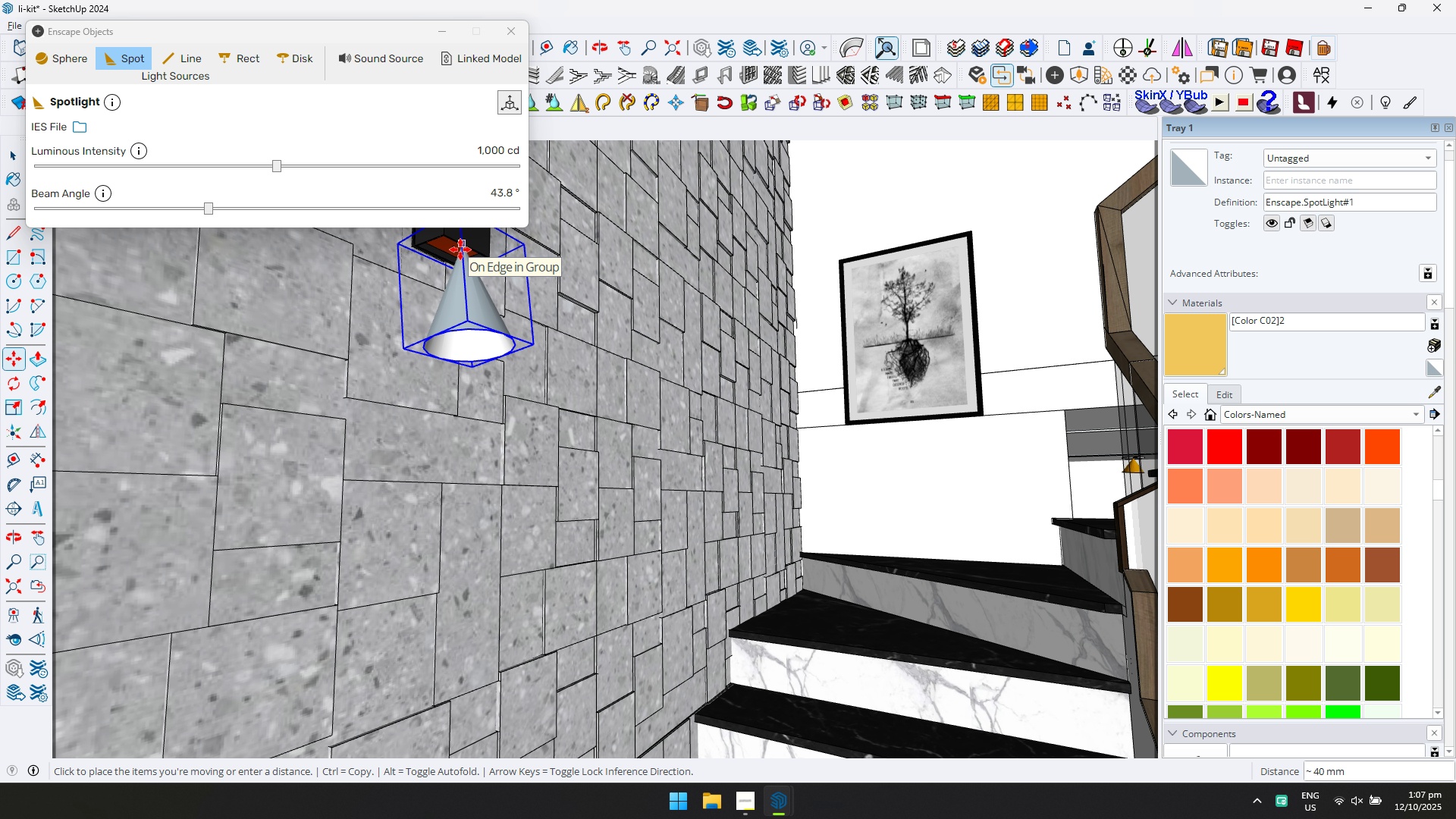 
left_click([460, 249])
 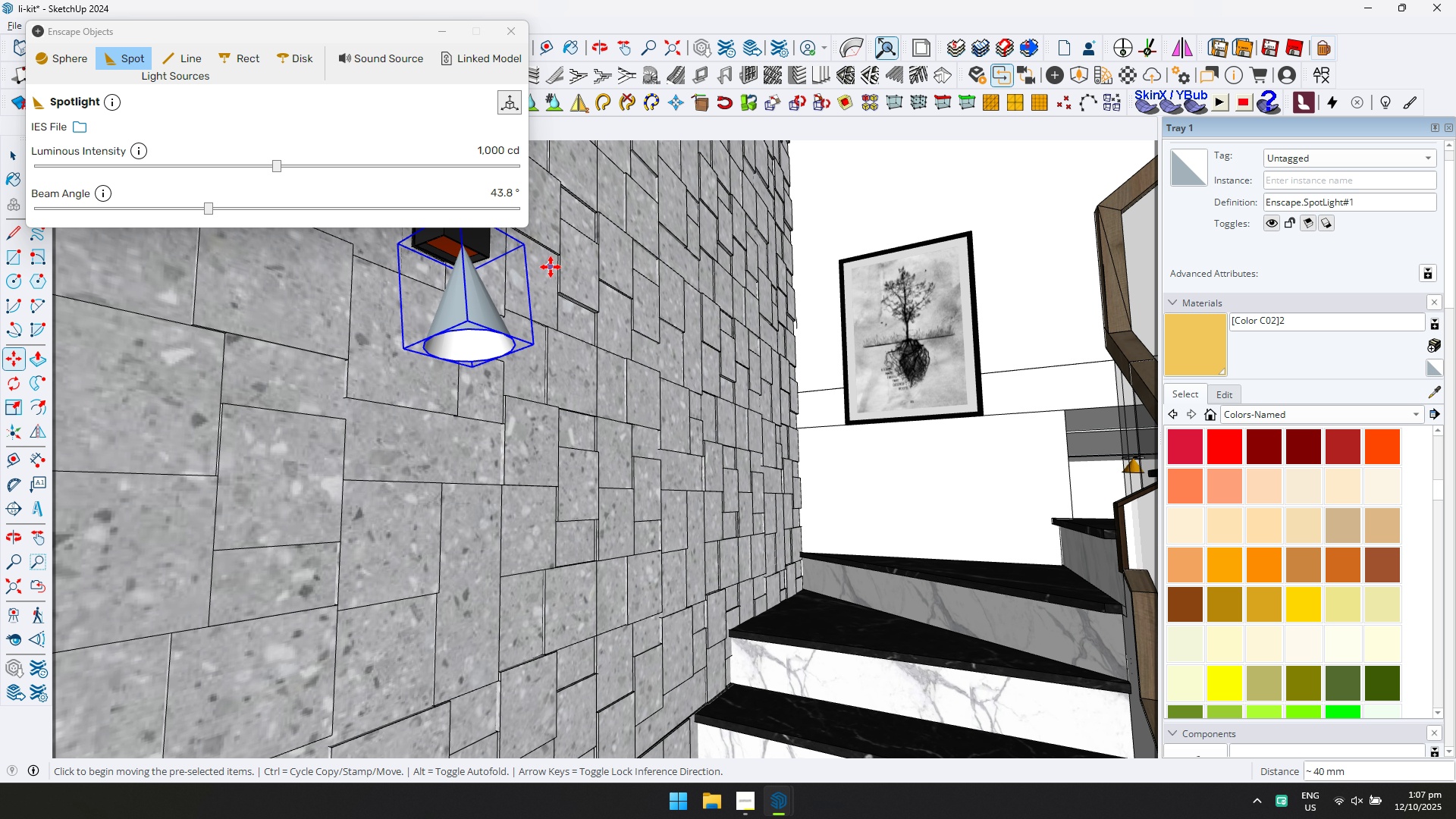 
scroll: coordinate [550, 269], scroll_direction: down, amount: 1.0
 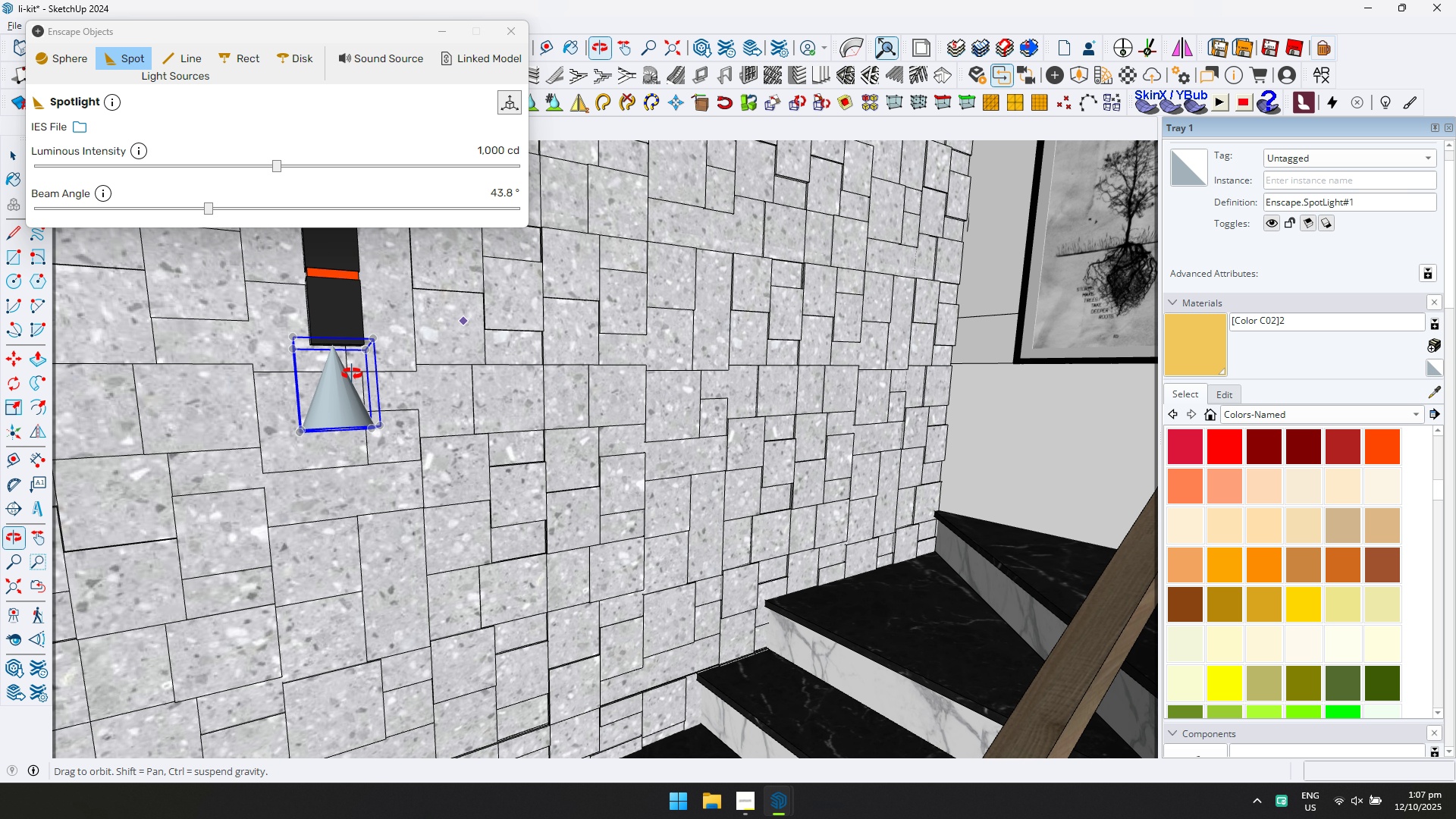 
hold_key(key=ShiftLeft, duration=0.34)
 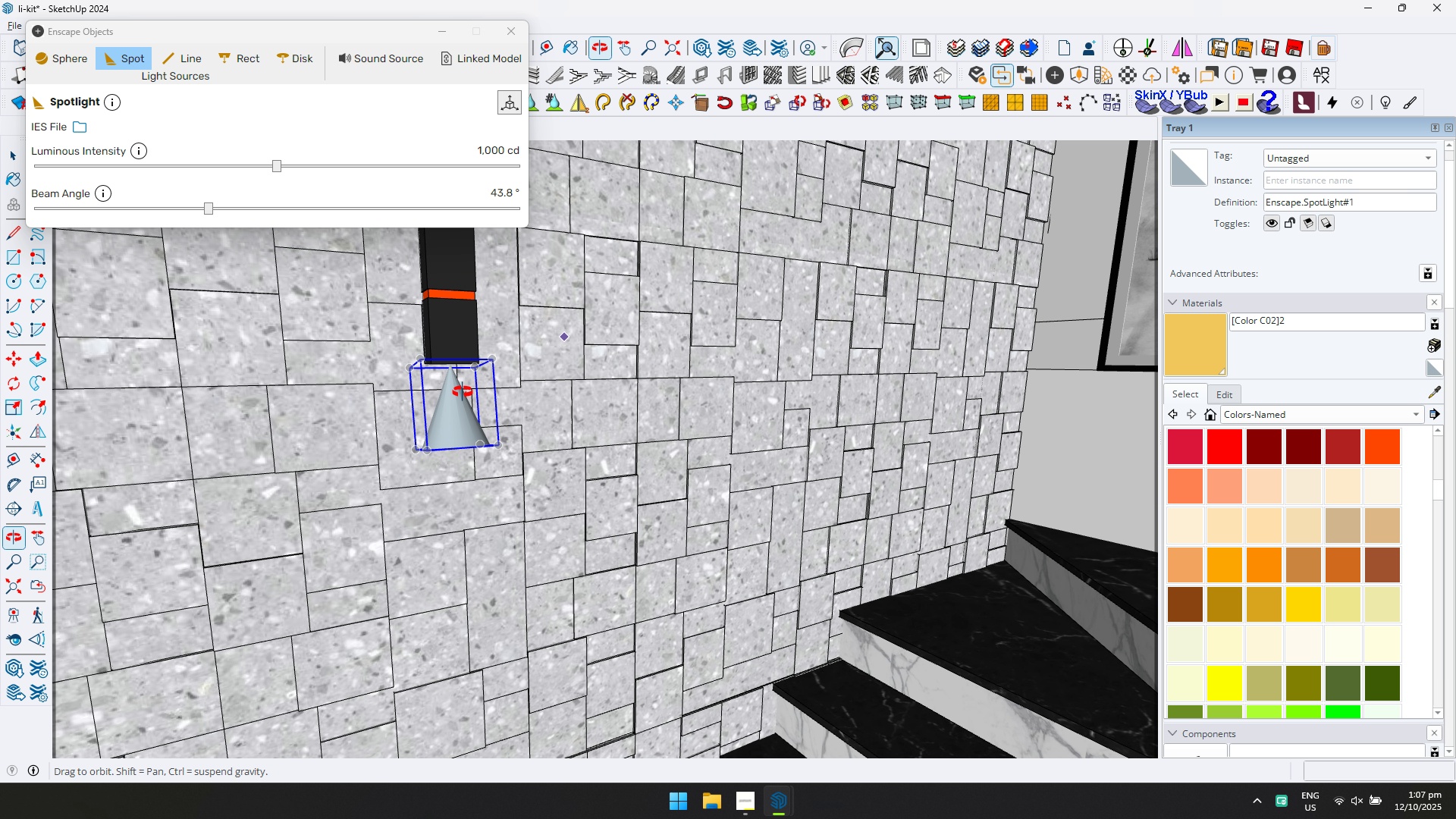 
scroll: coordinate [457, 369], scroll_direction: up, amount: 4.0
 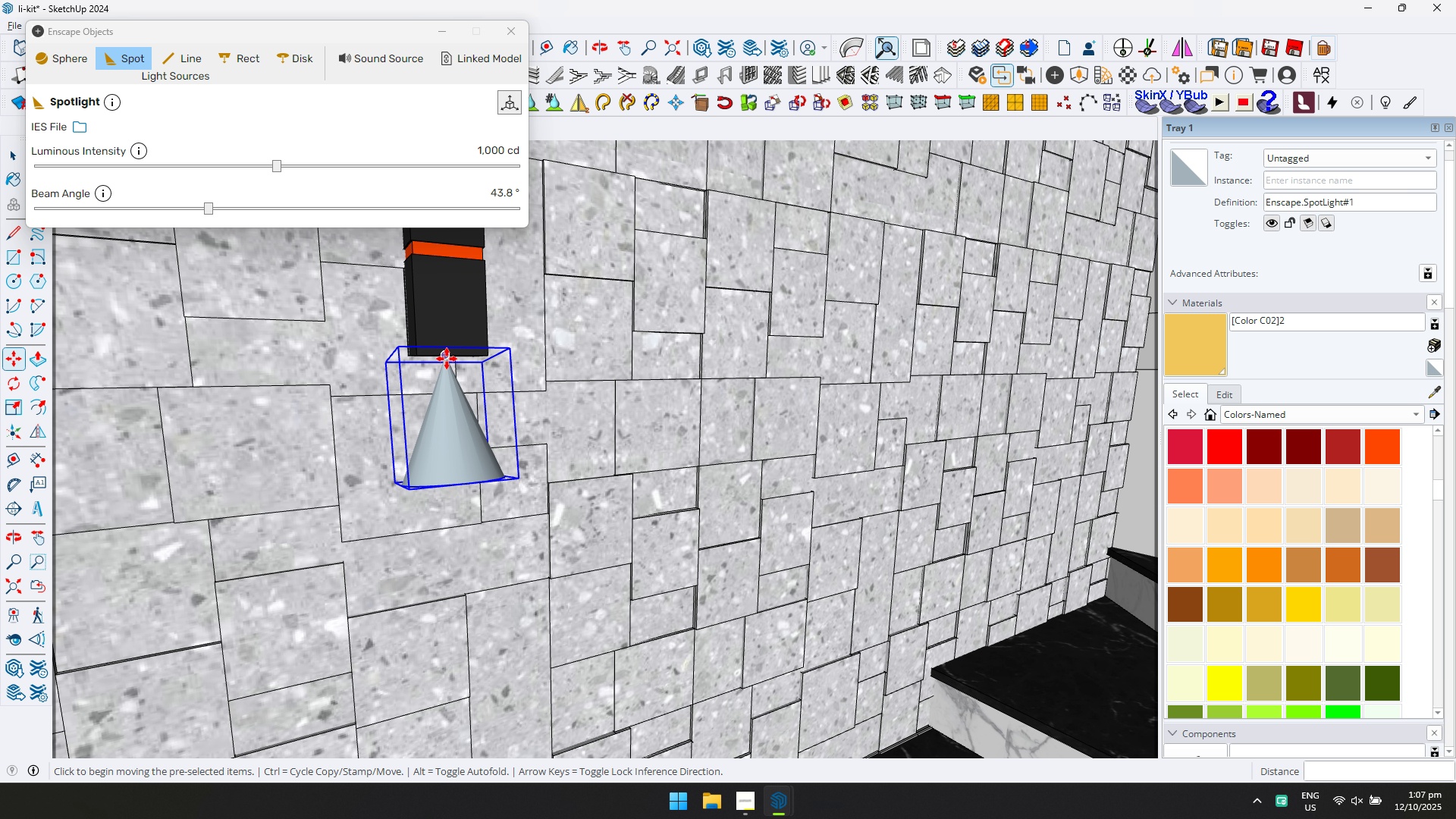 
left_click([444, 359])
 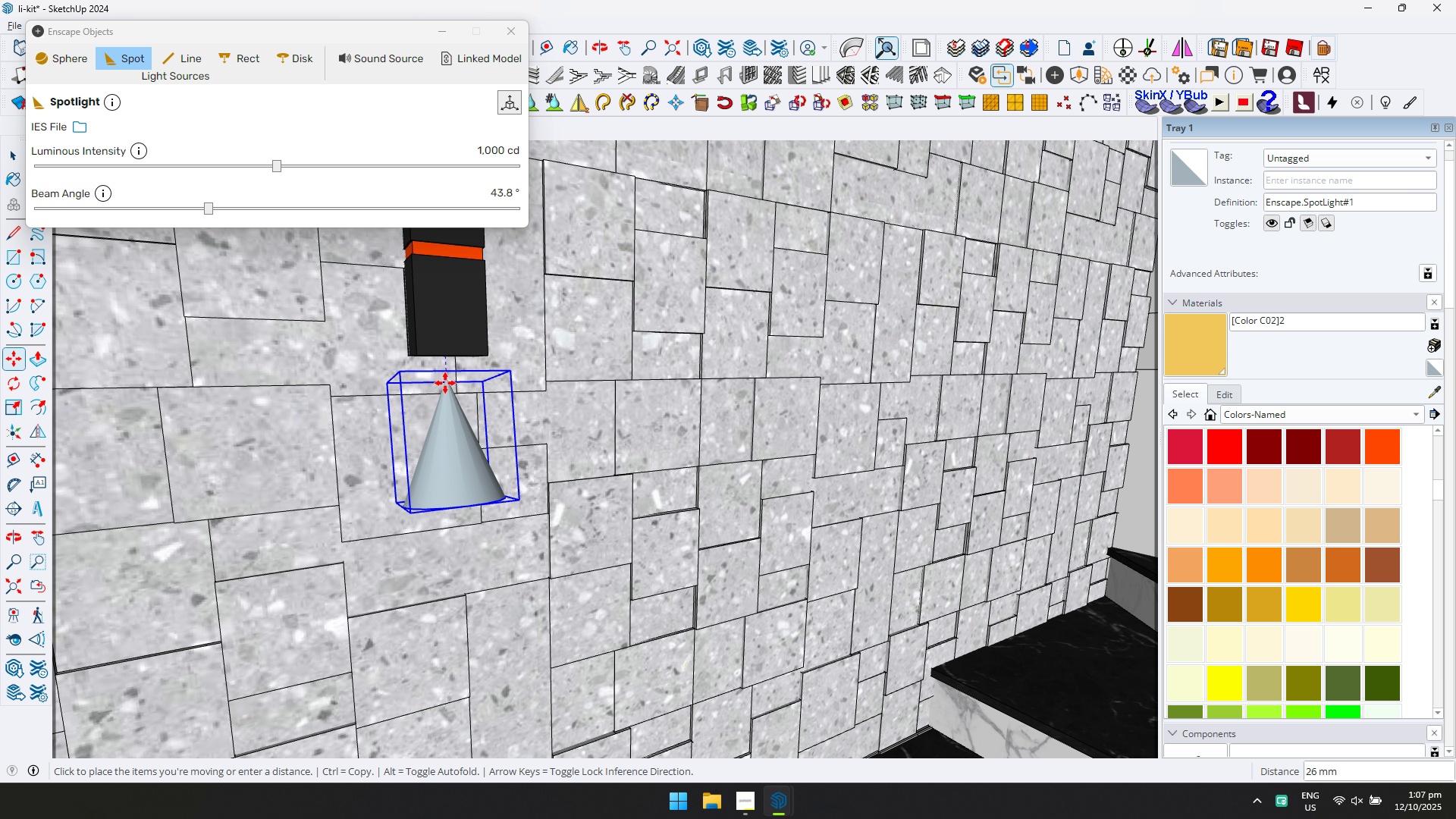 
scroll: coordinate [463, 342], scroll_direction: up, amount: 10.0
 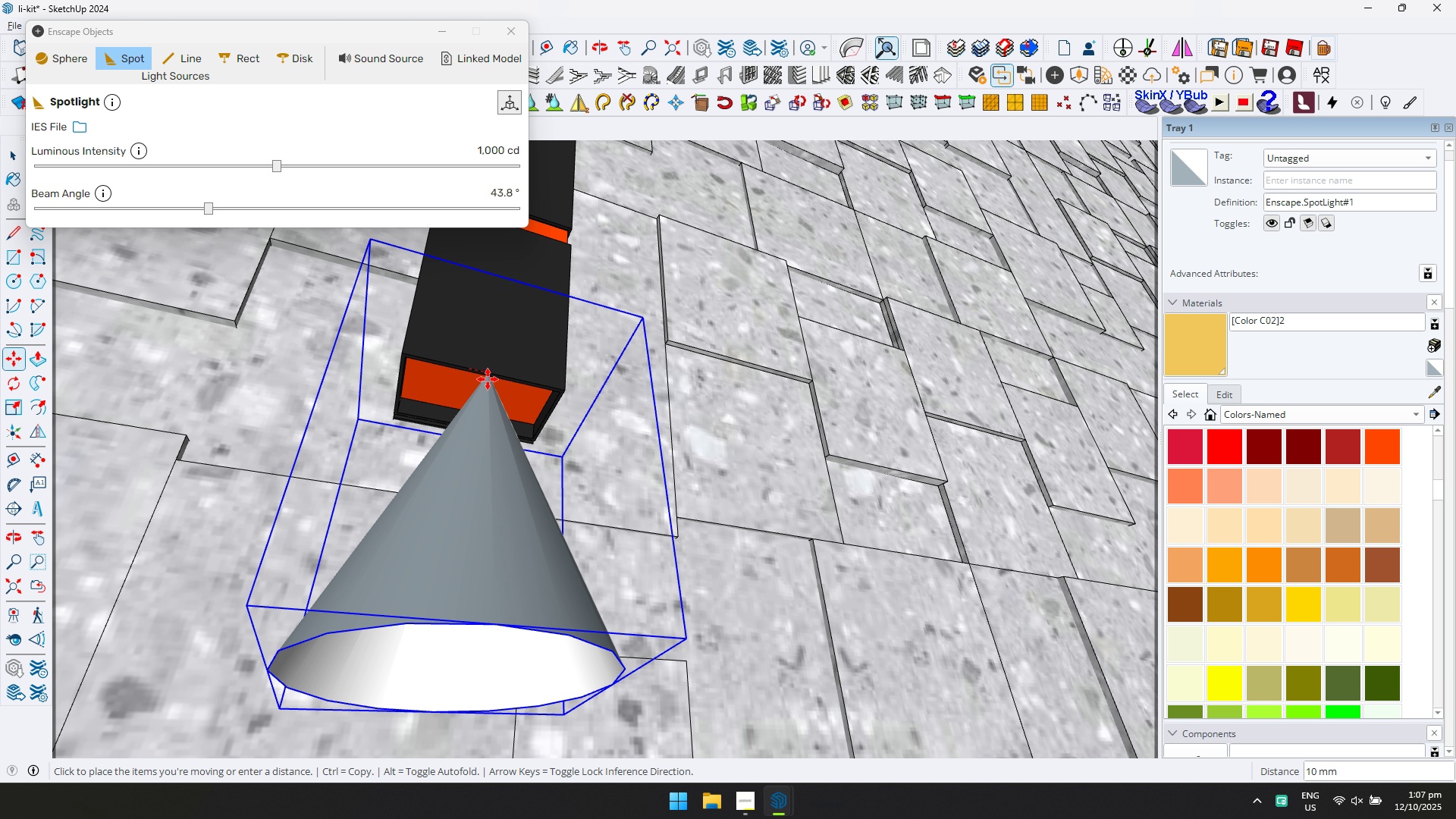 
left_click([485, 387])
 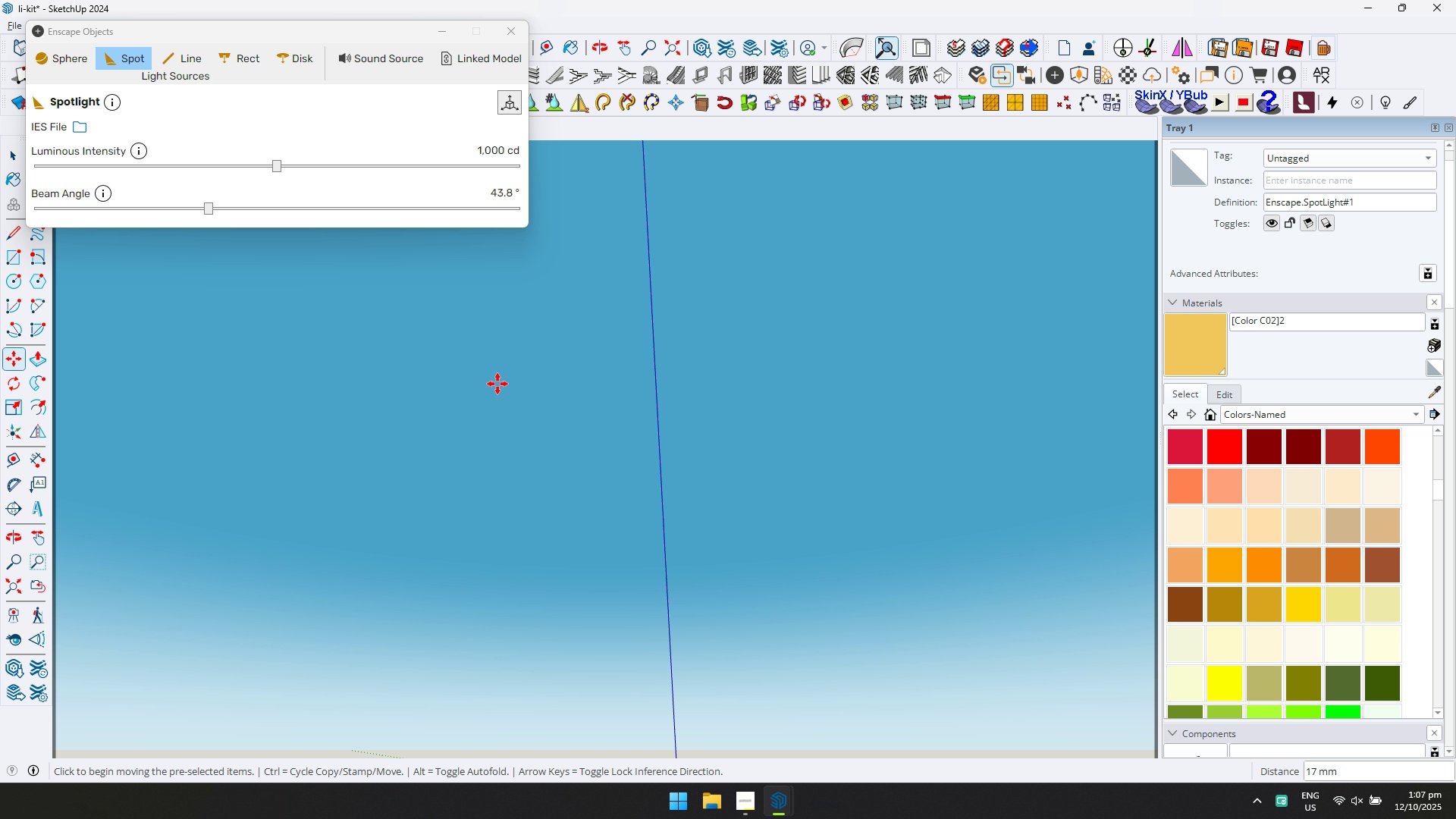 
scroll: coordinate [501, 384], scroll_direction: down, amount: 3.0
 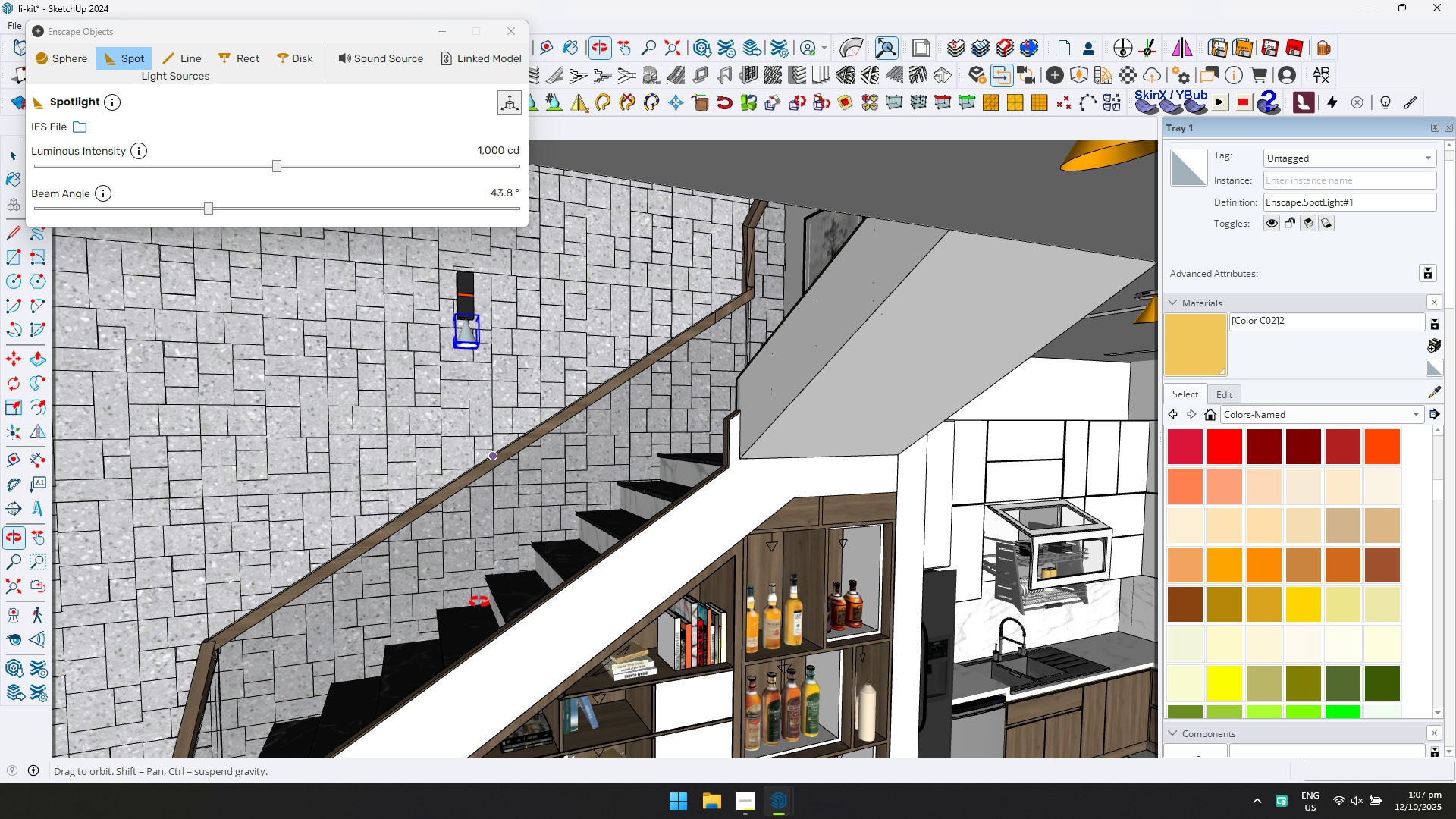 
scroll: coordinate [483, 352], scroll_direction: up, amount: 5.0
 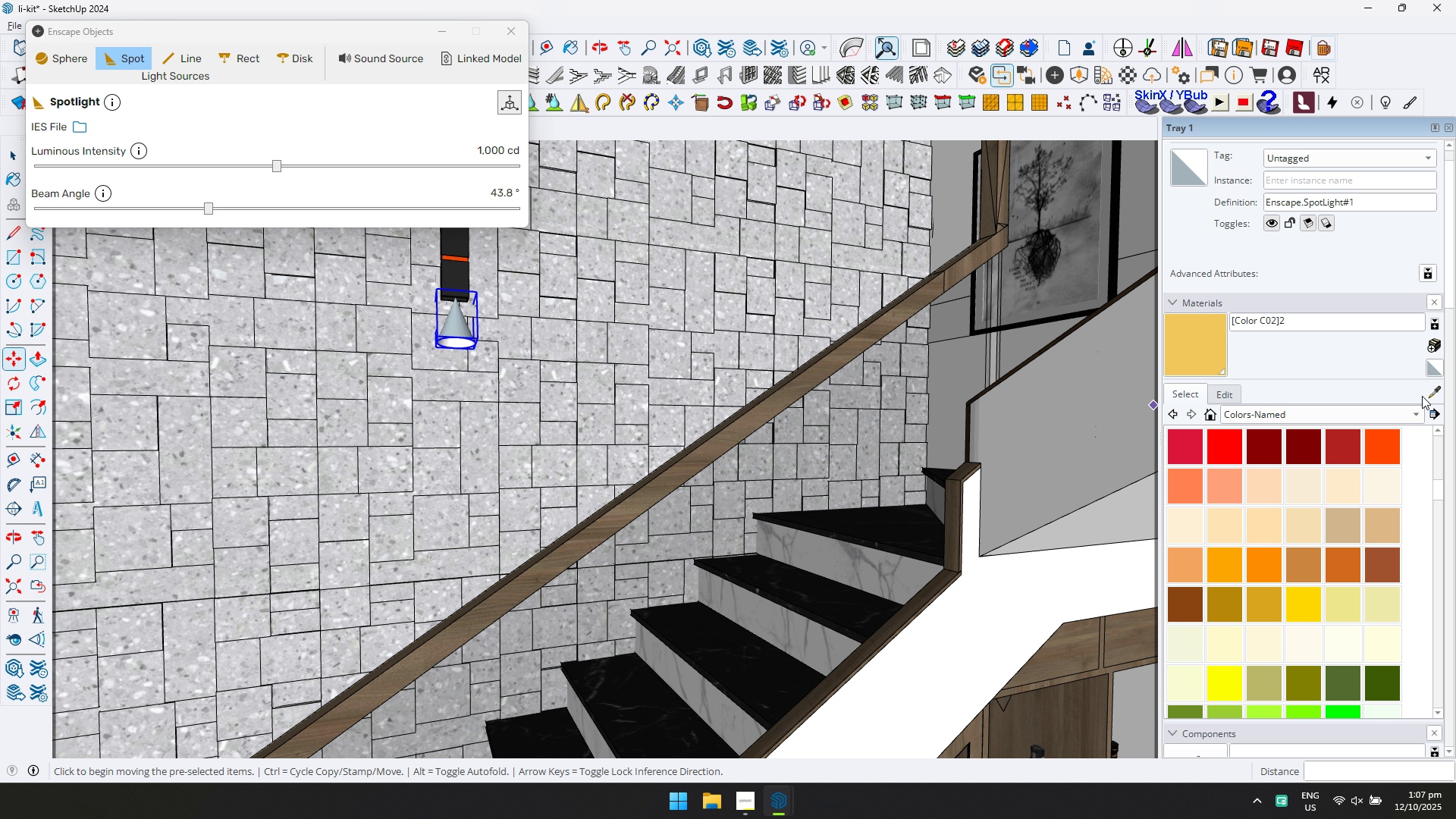 
left_click([1432, 393])
 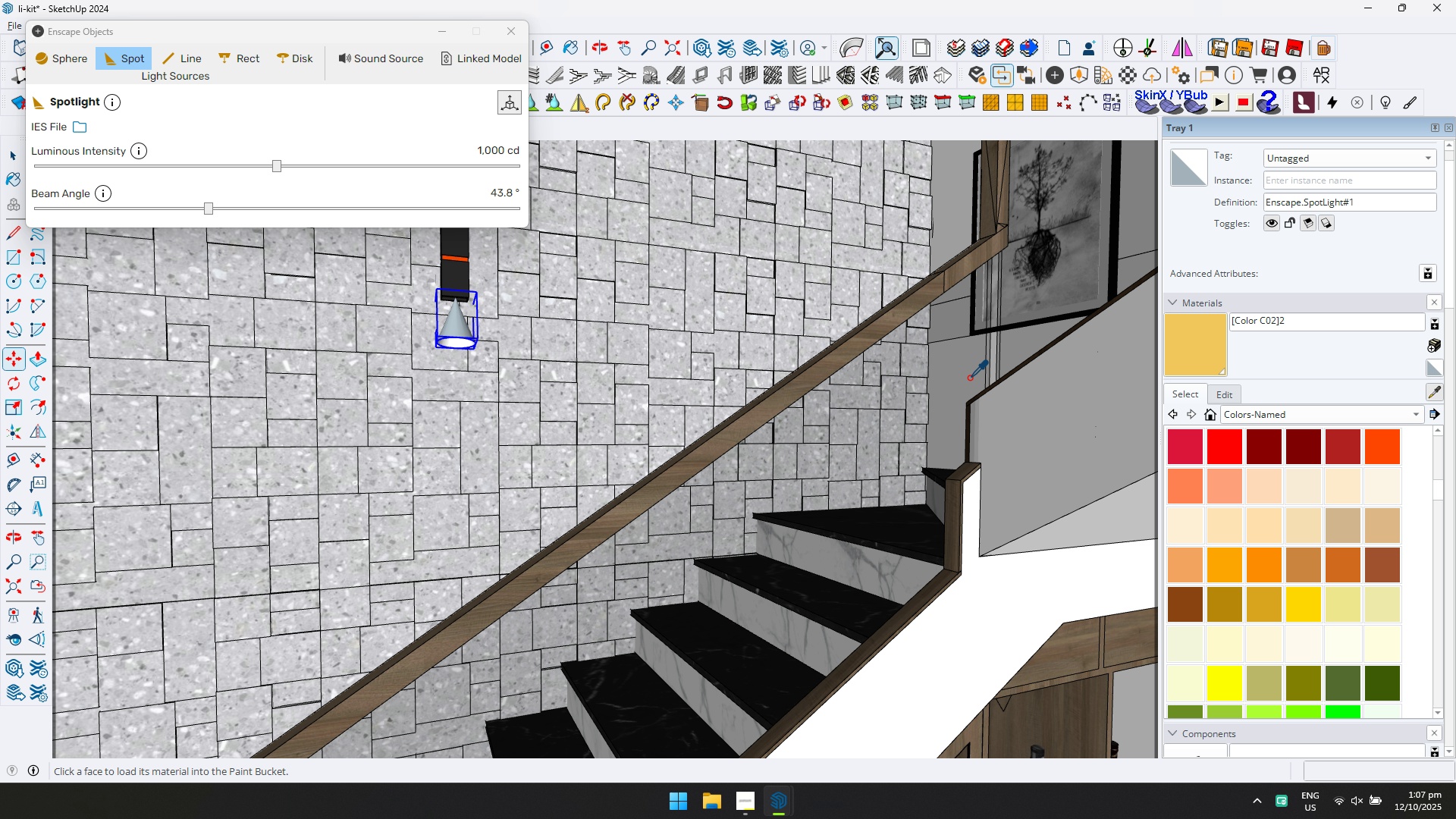 
scroll: coordinate [892, 375], scroll_direction: down, amount: 3.0
 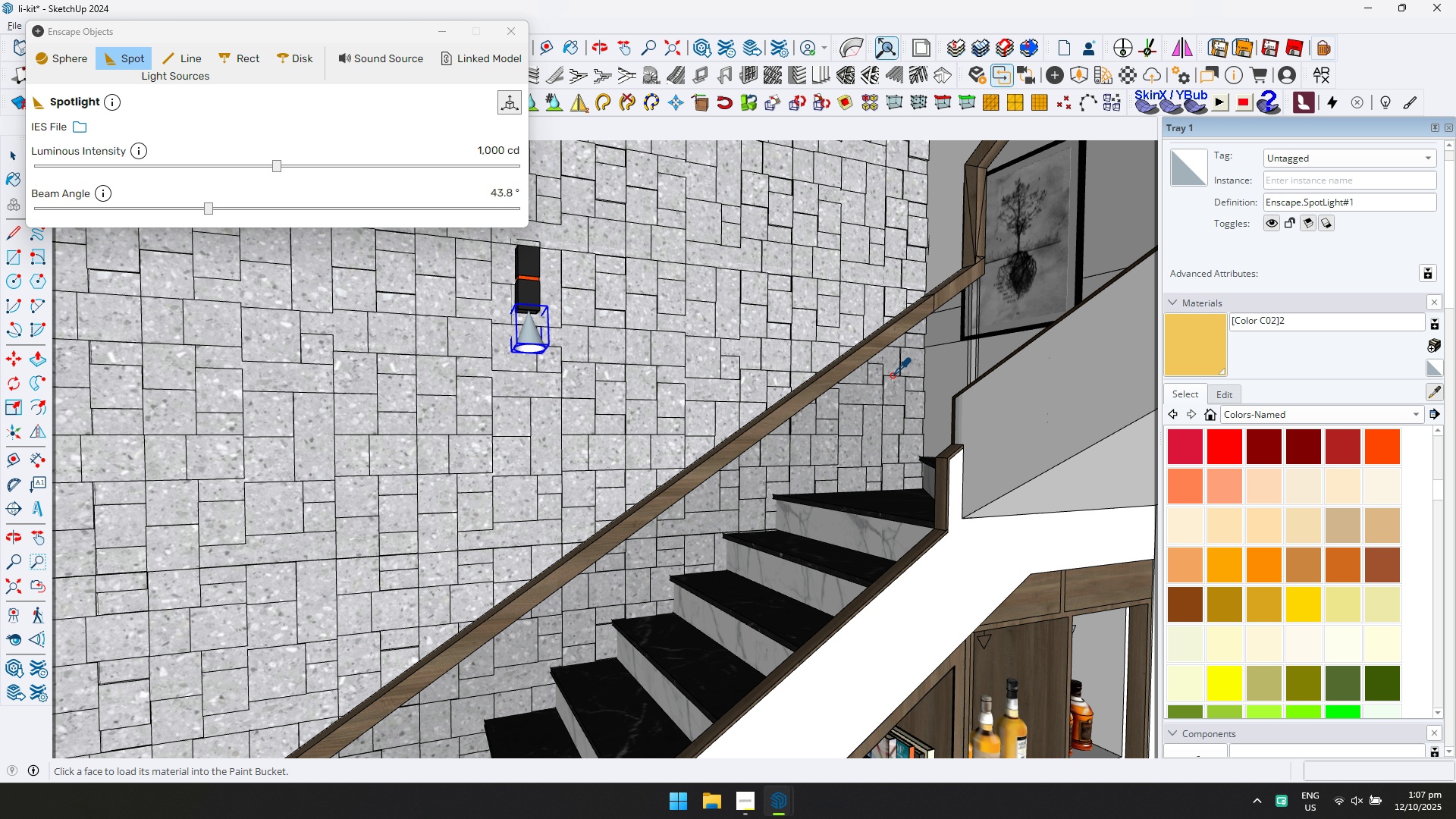 
hold_key(key=ShiftLeft, duration=0.9)
 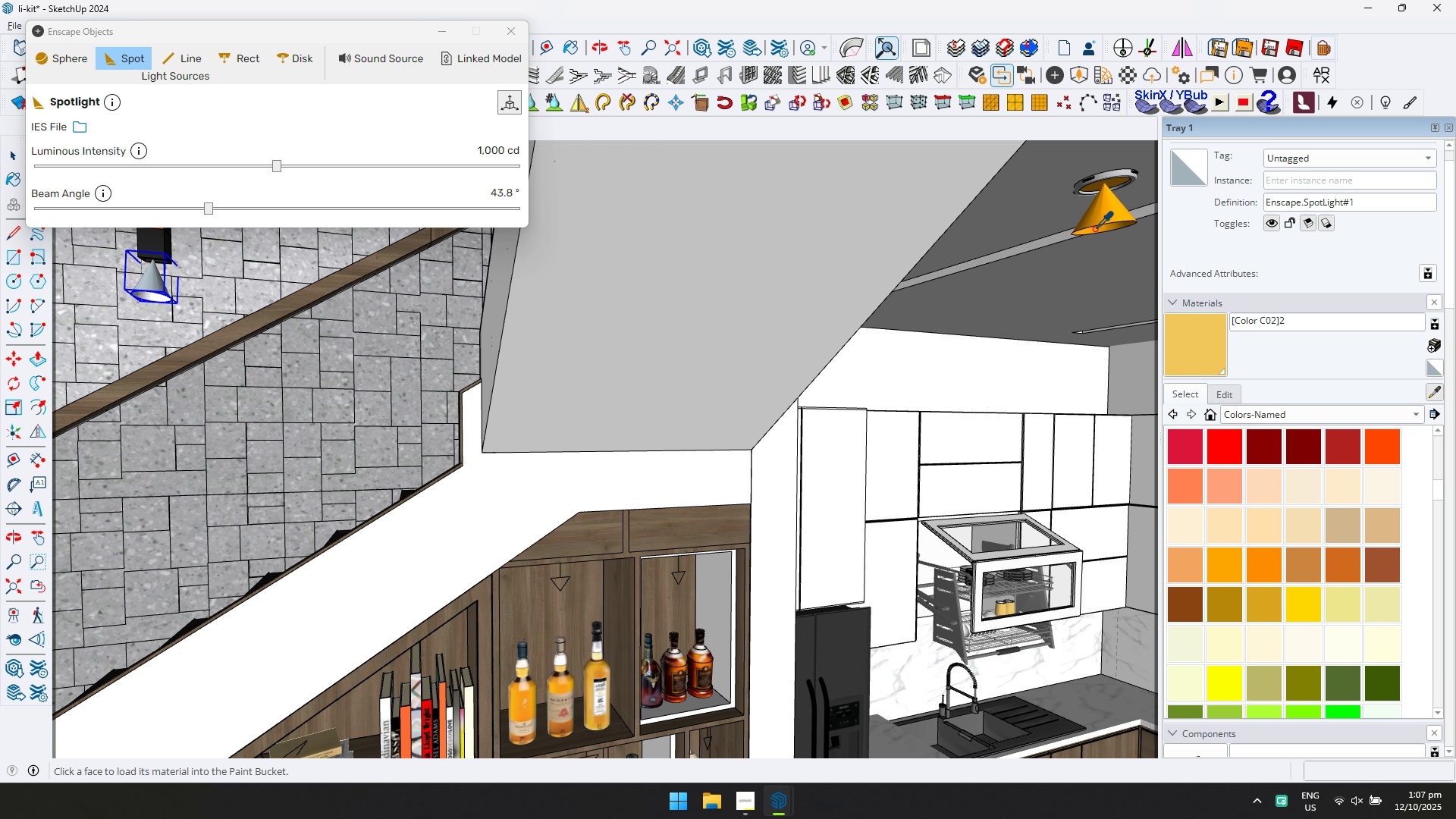 
left_click([1096, 224])
 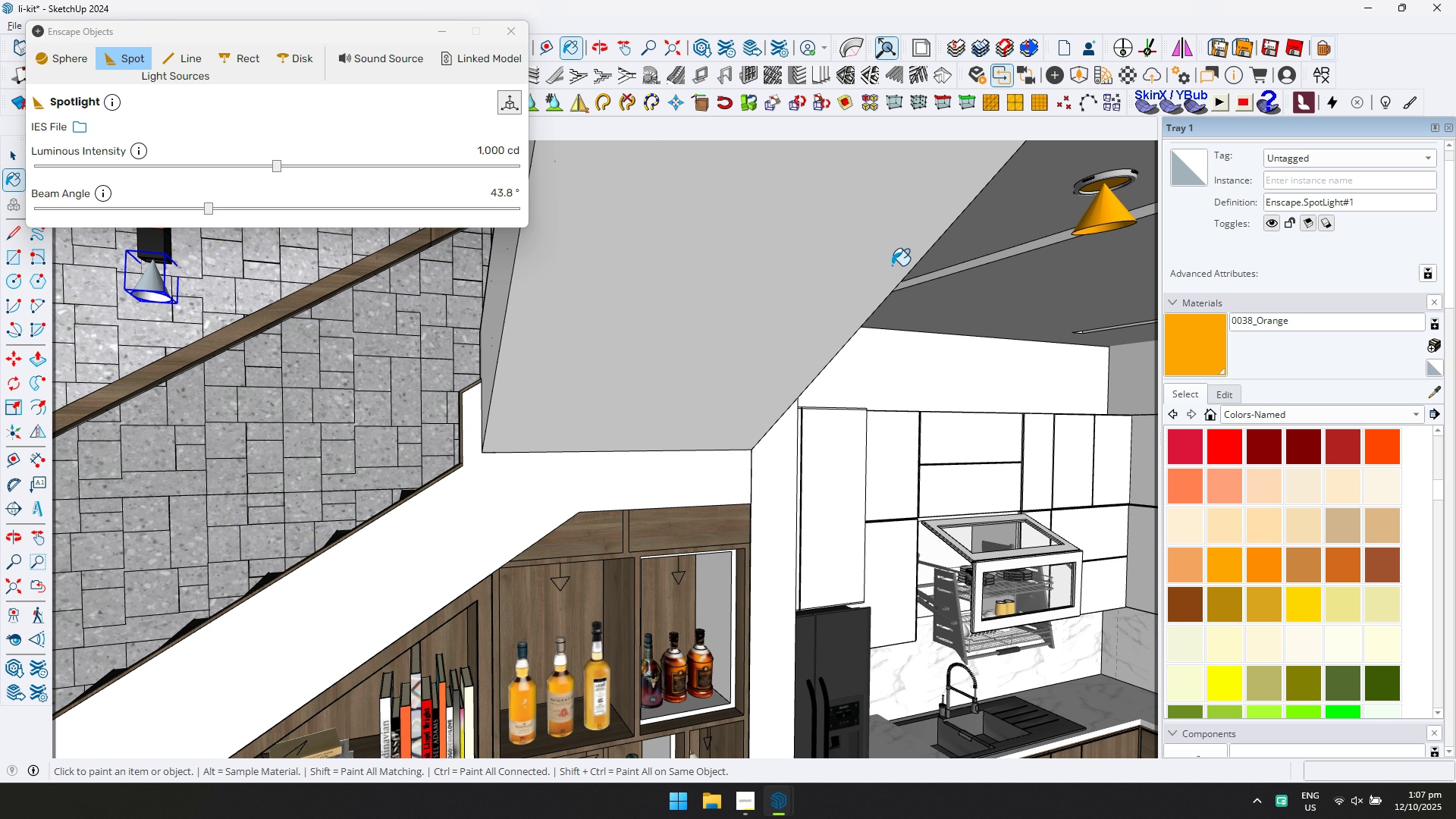 
hold_key(key=ShiftLeft, duration=0.69)
 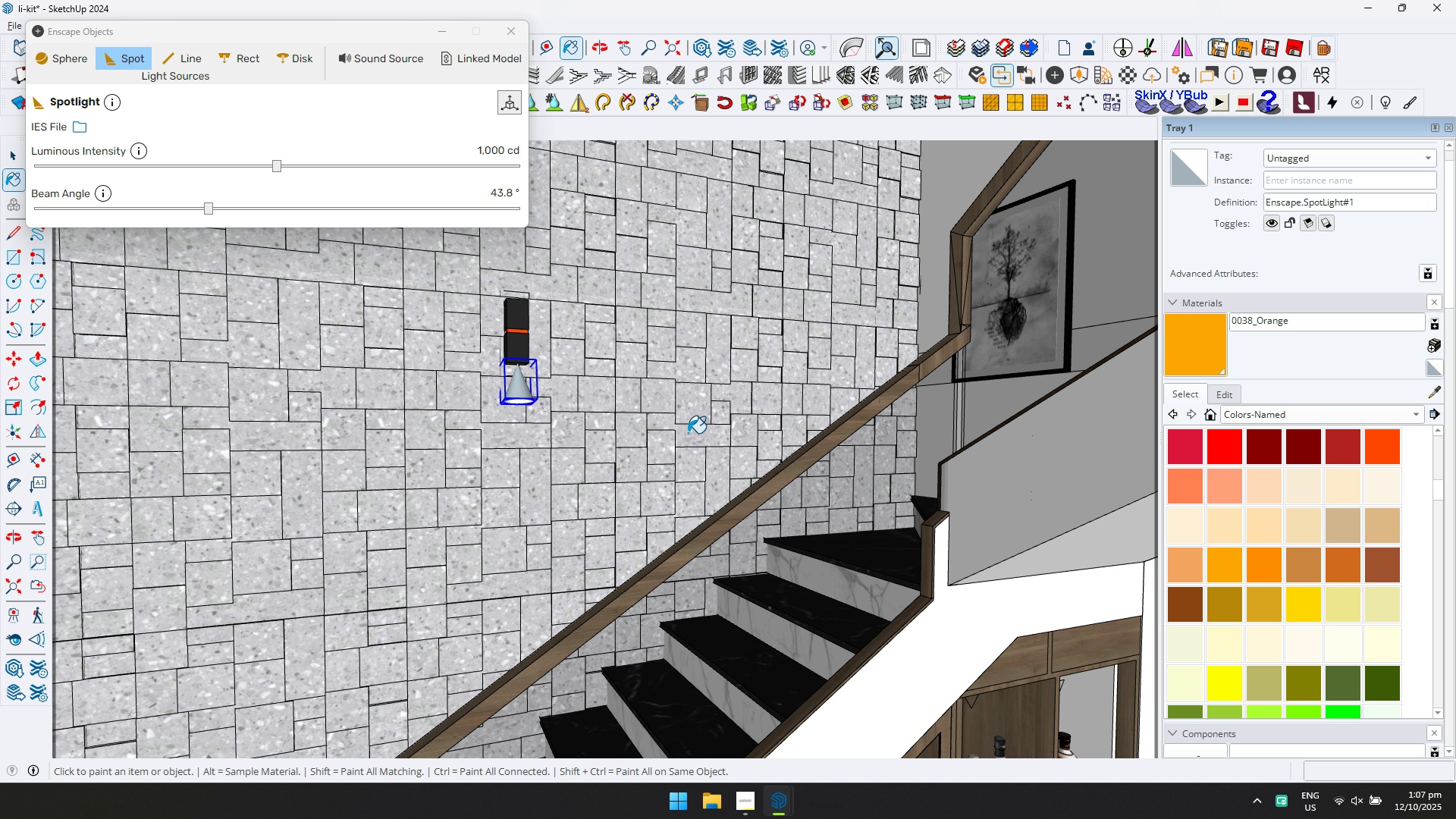 
scroll: coordinate [678, 428], scroll_direction: up, amount: 3.0
 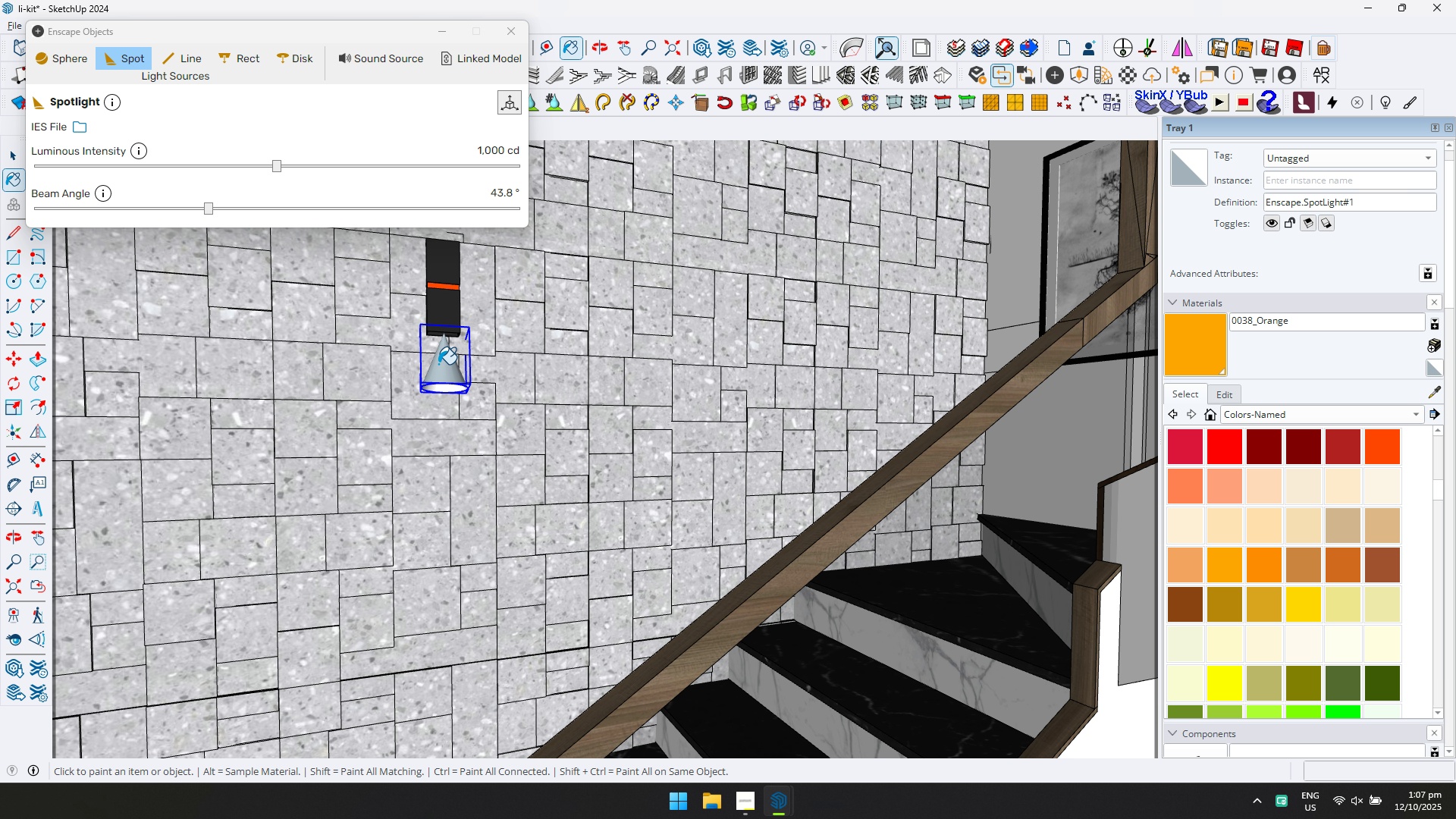 
hold_key(key=ShiftLeft, duration=0.41)
 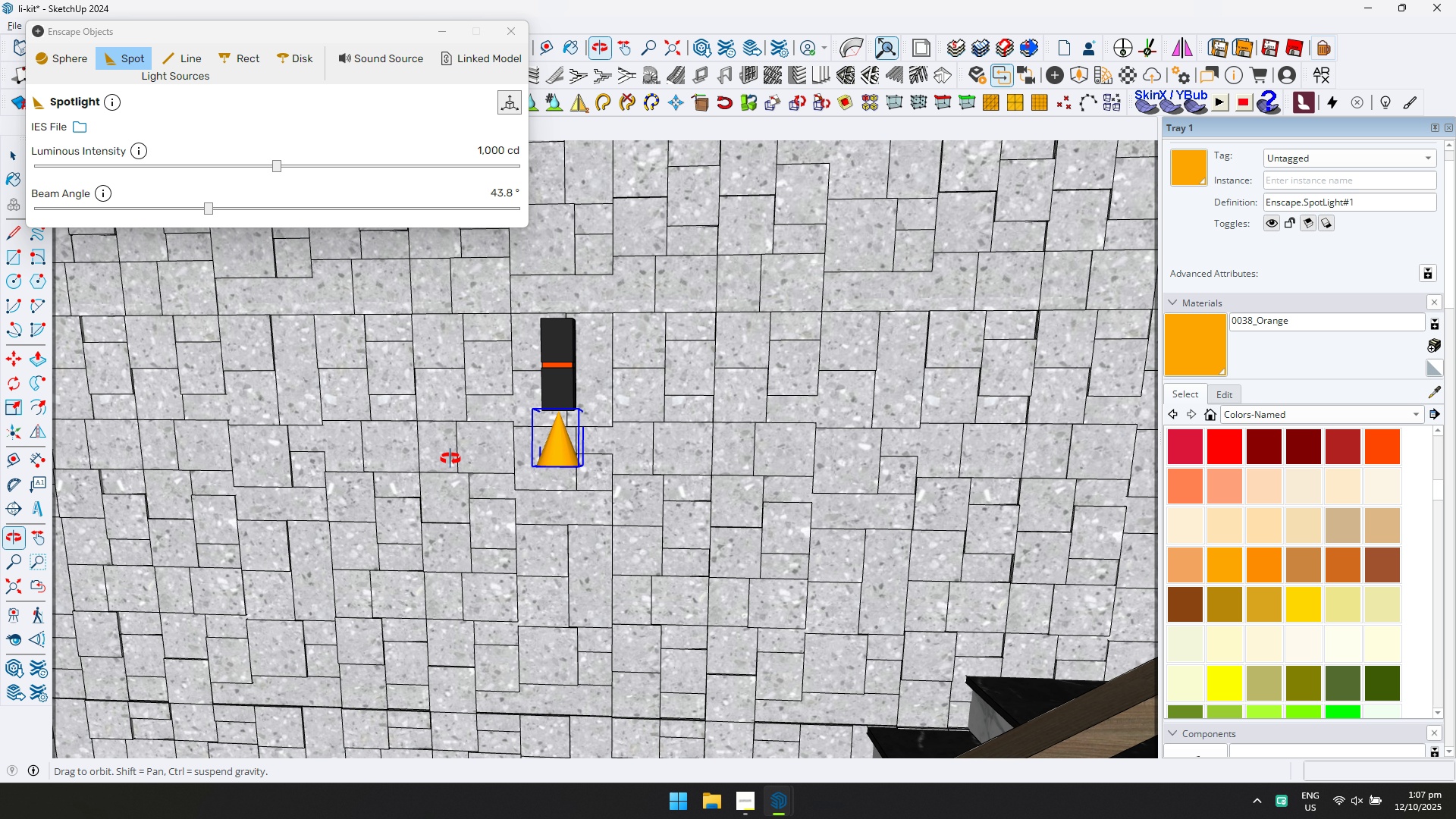 
scroll: coordinate [627, 287], scroll_direction: up, amount: 22.0
 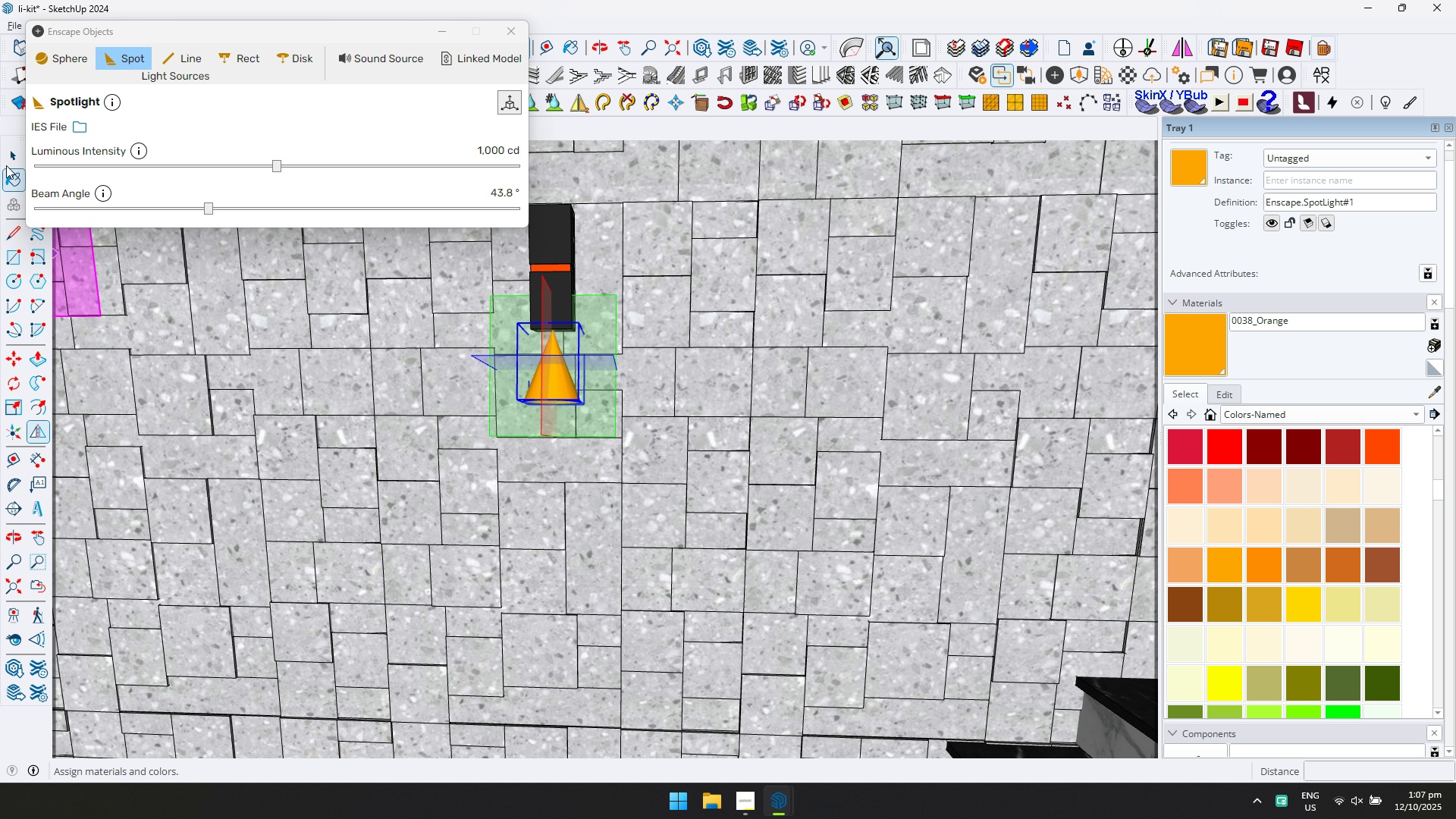 
left_click([8, 158])
 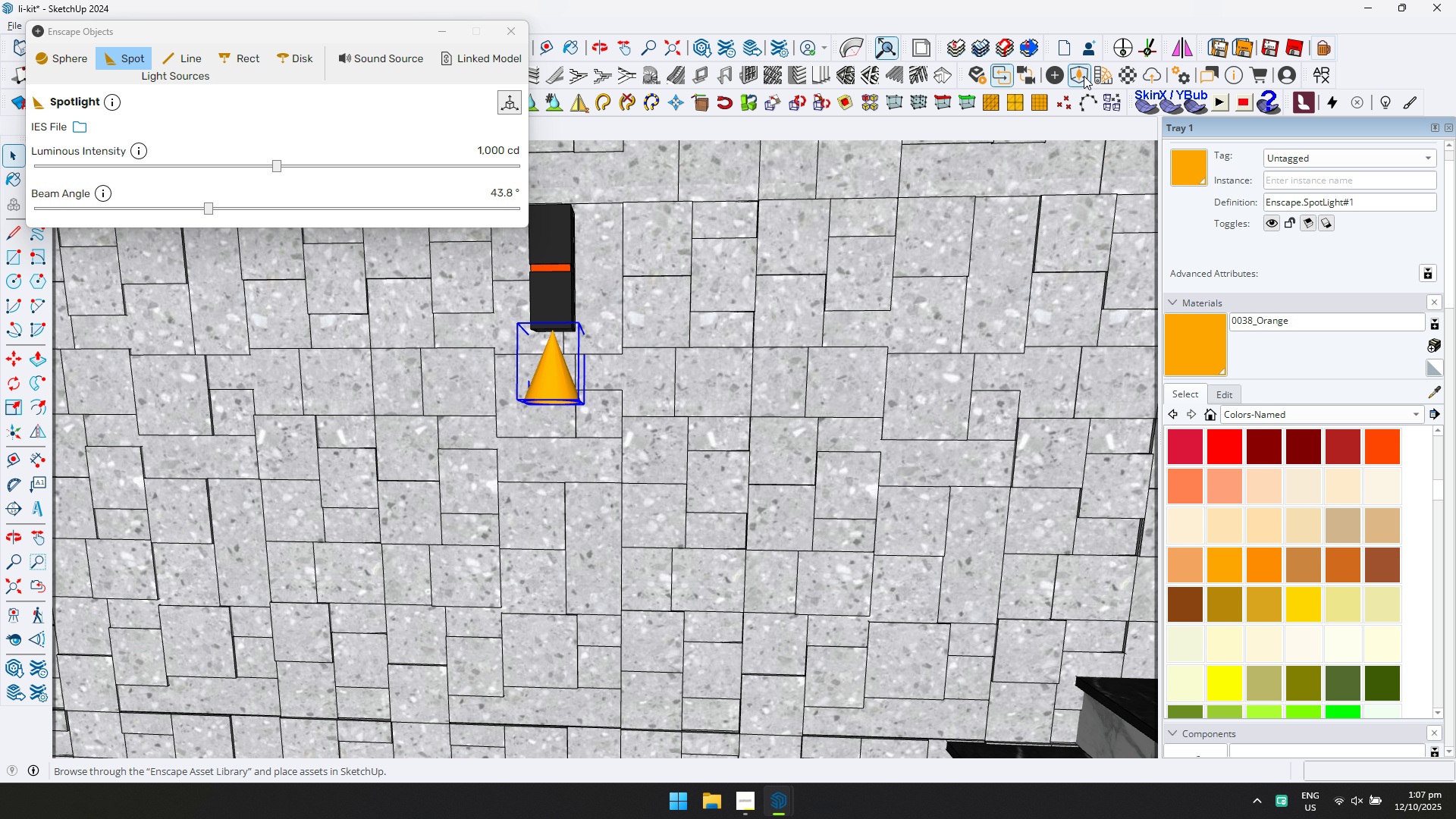 
left_click([1184, 52])
 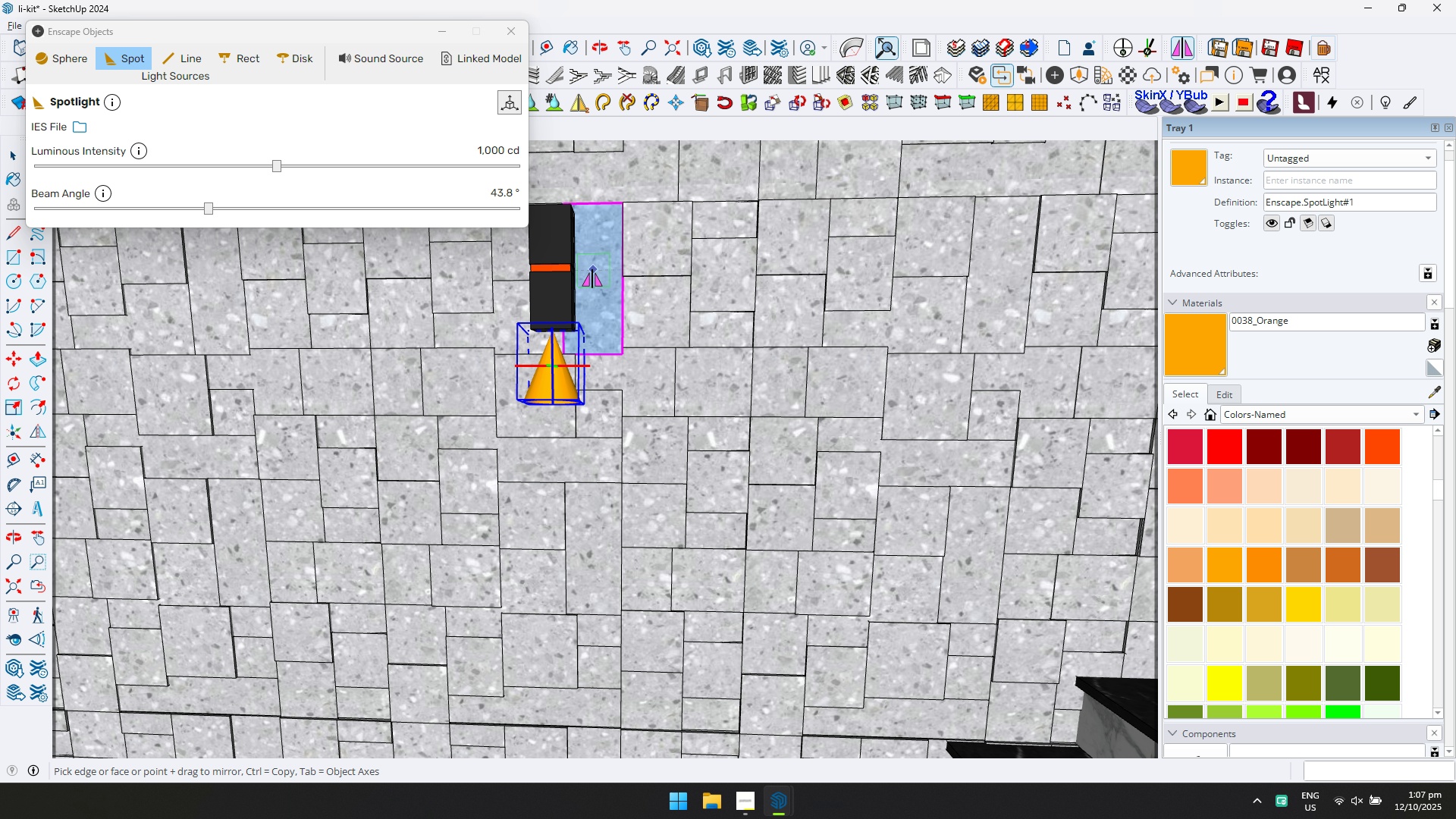 
scroll: coordinate [581, 270], scroll_direction: up, amount: 3.0
 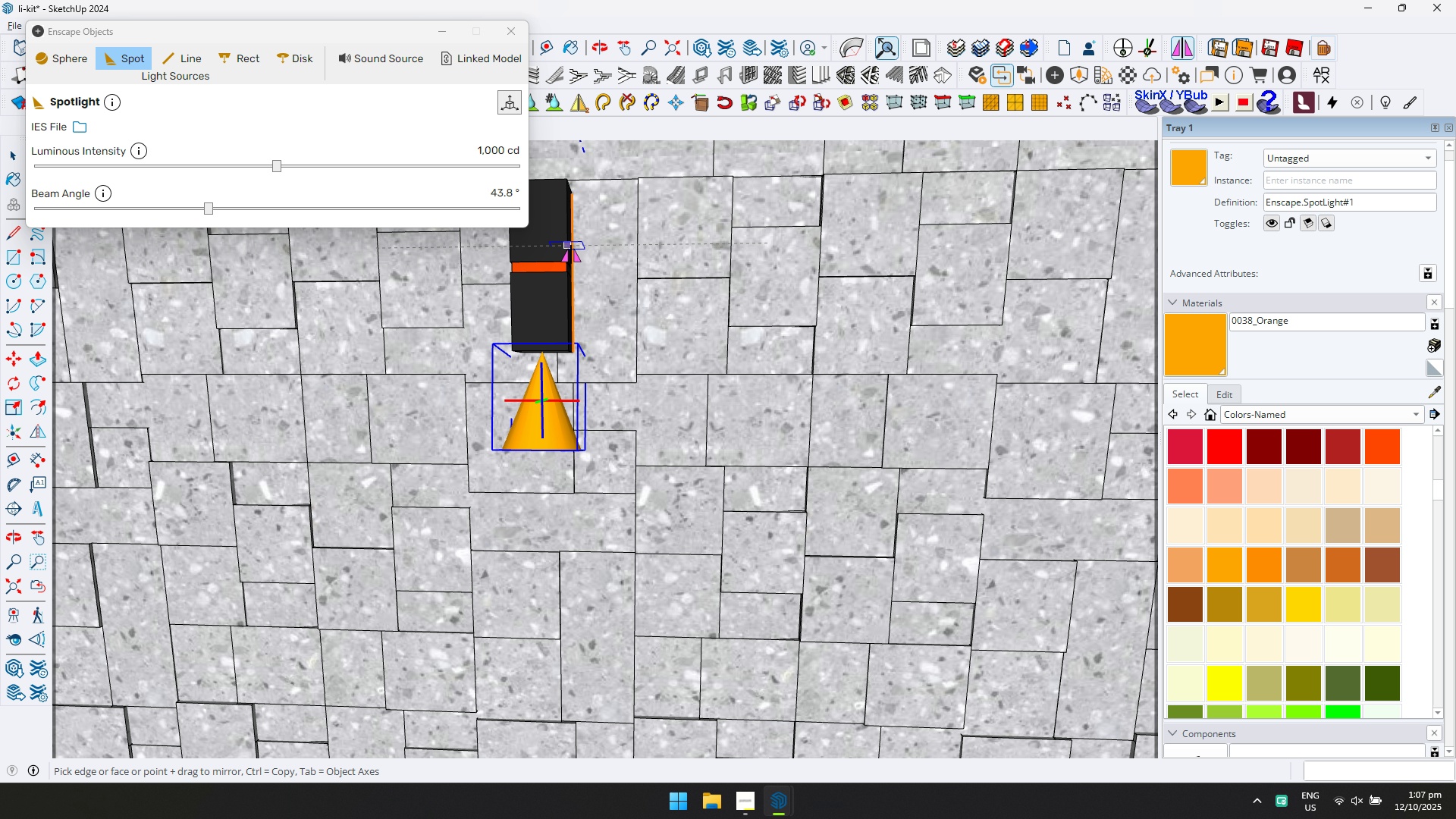 
key(Control+ControlLeft)
 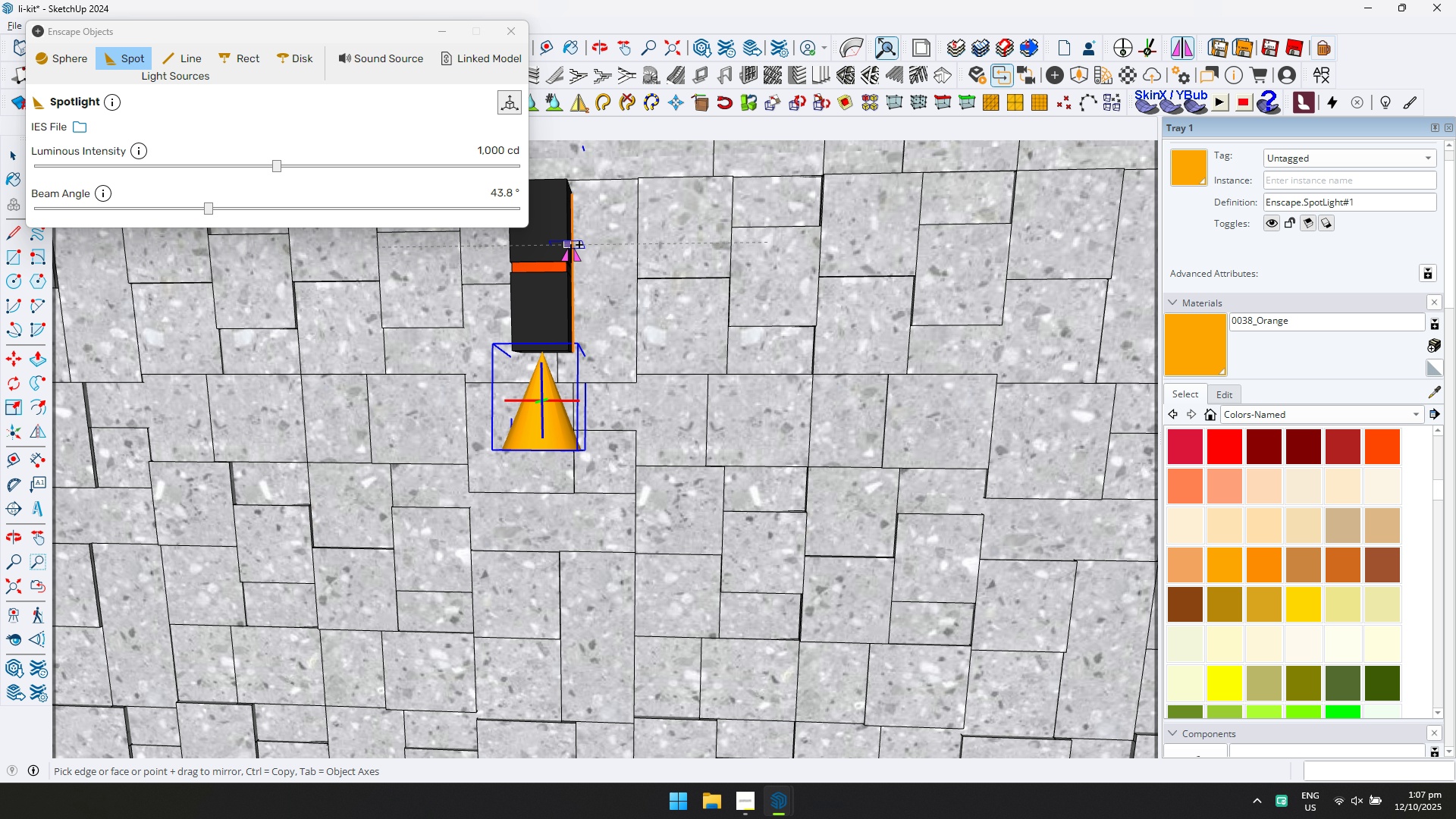 
left_click([571, 245])
 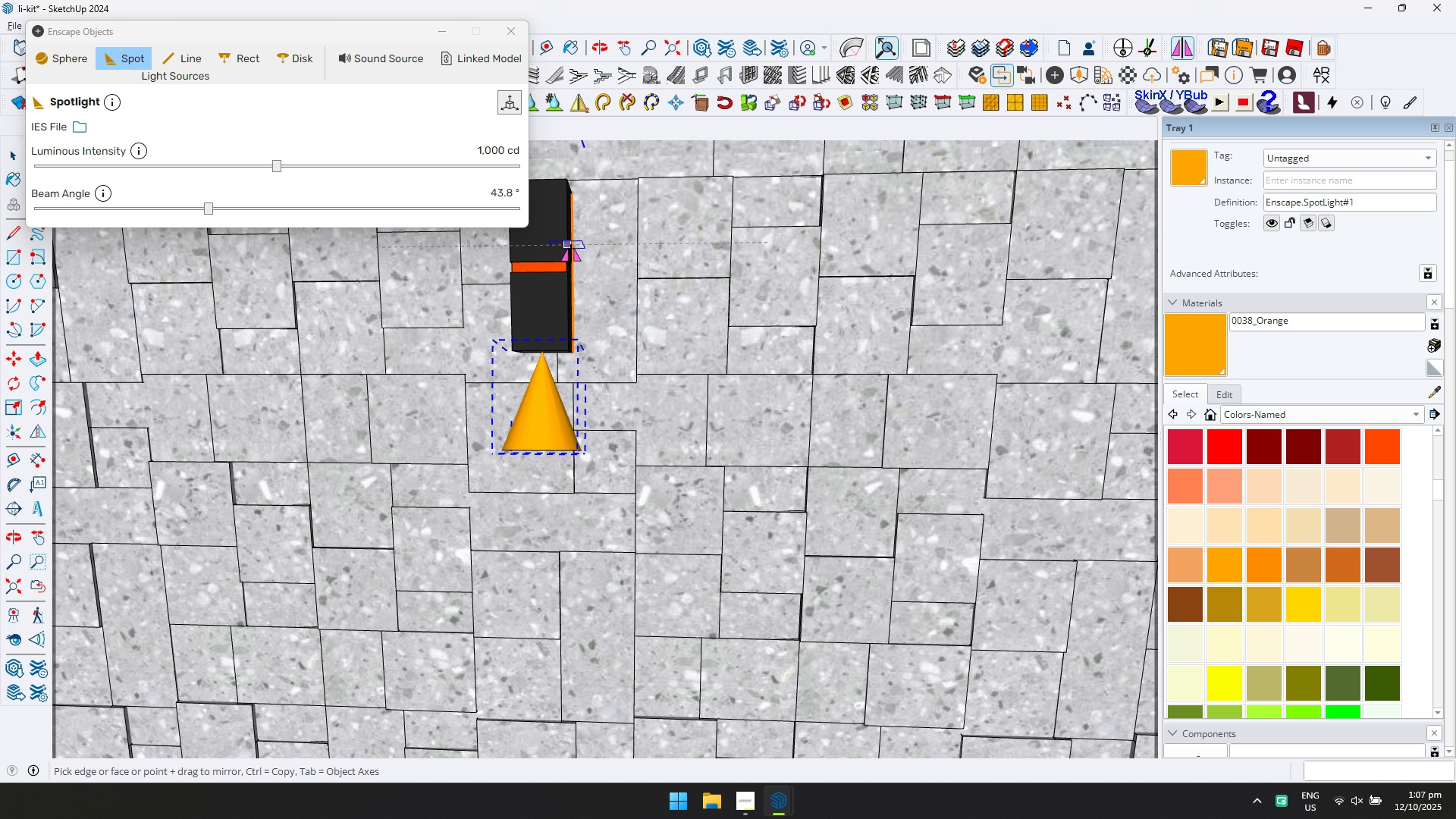 
hold_key(key=ShiftLeft, duration=0.52)
 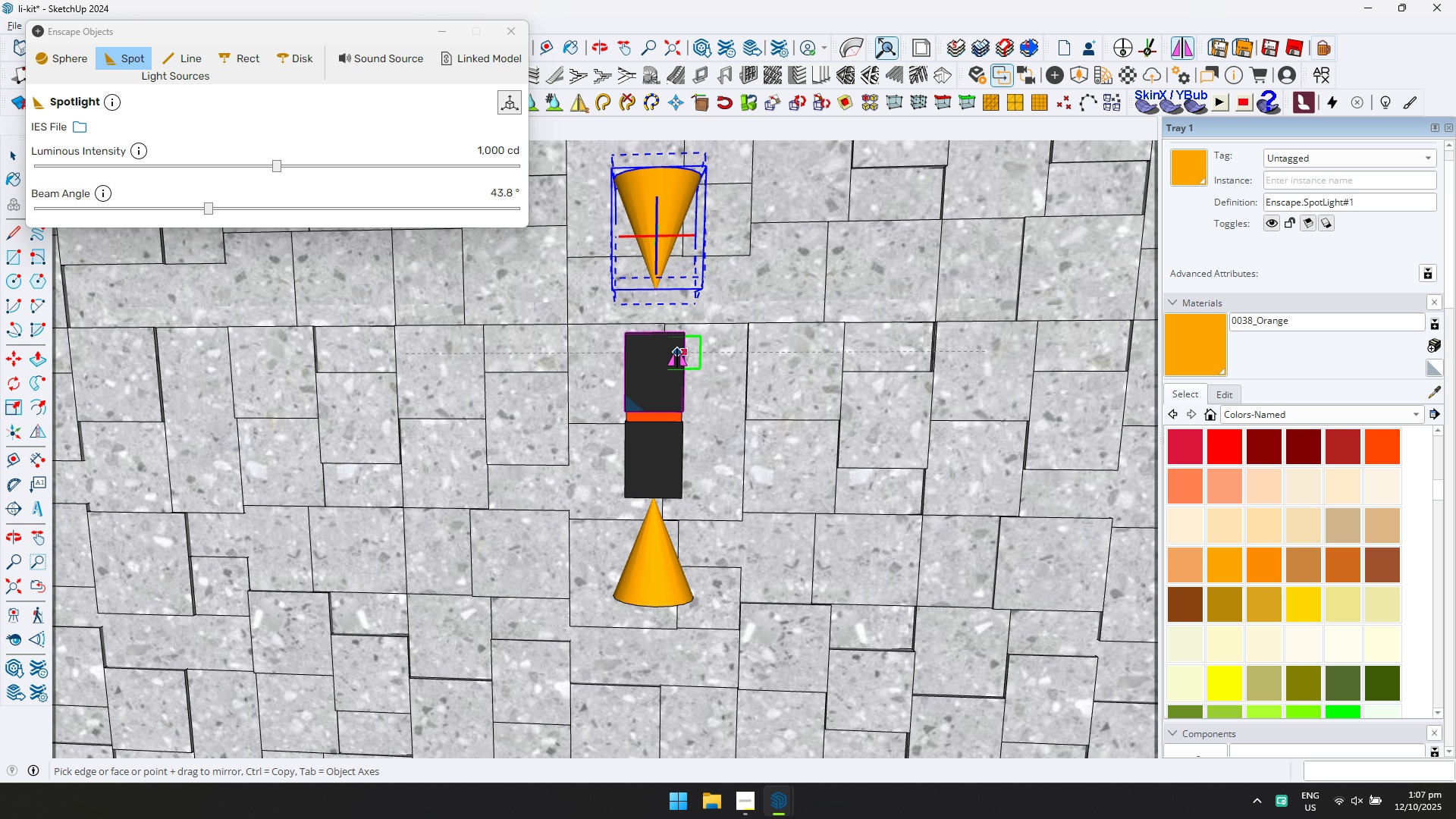 
key(M)
 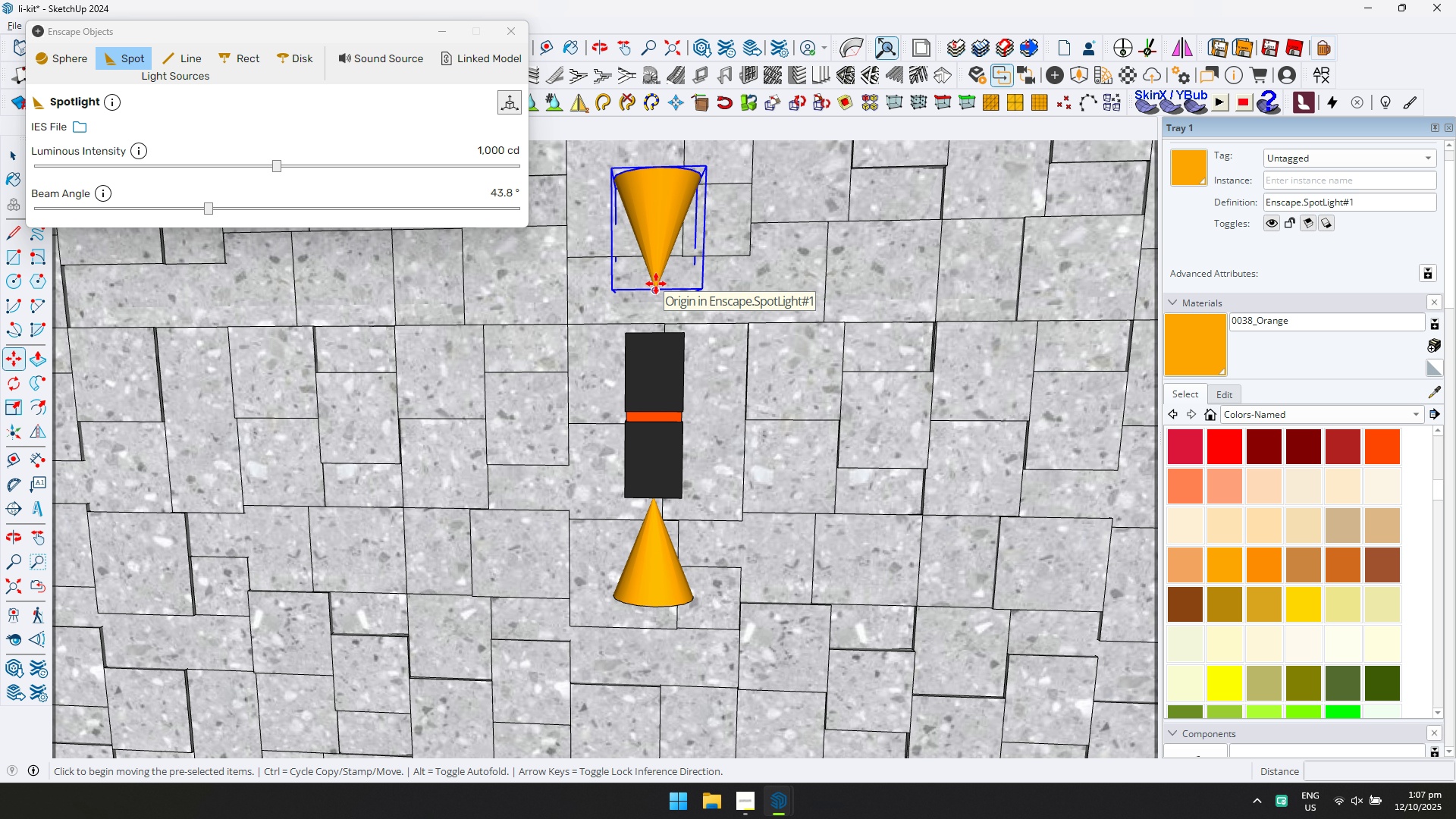 
left_click([656, 284])
 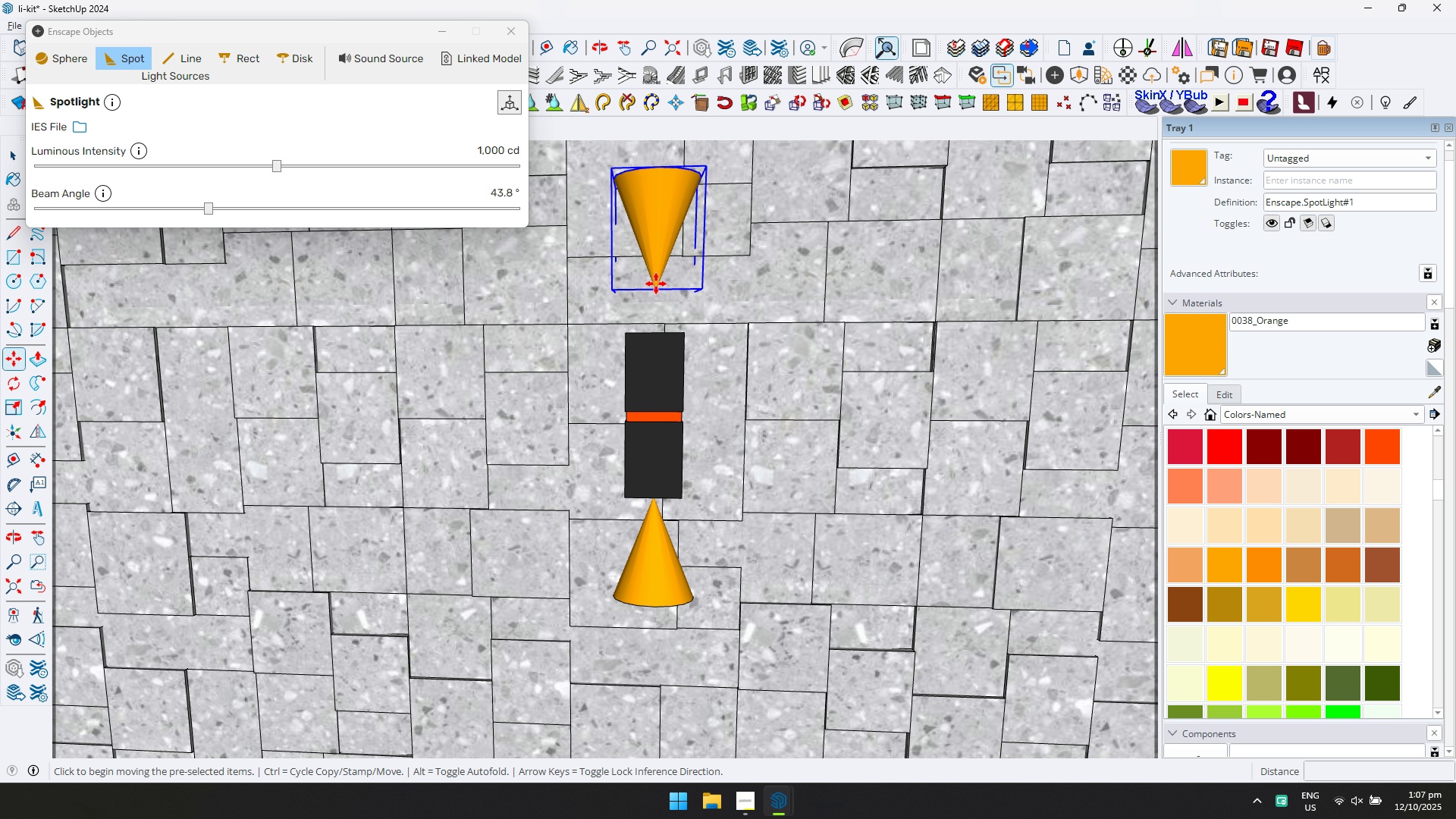 
key(ArrowUp)
 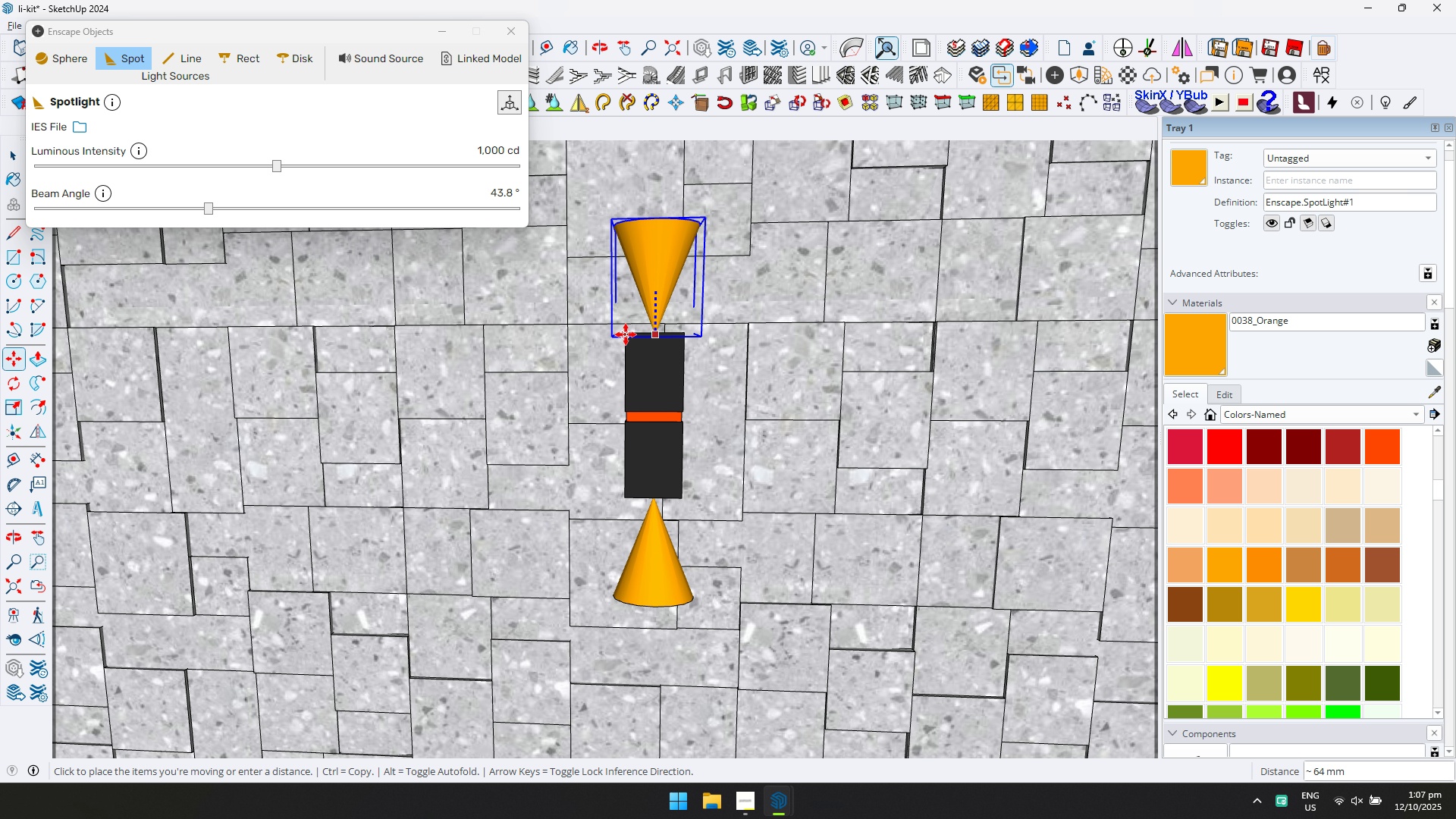 
left_click([626, 334])
 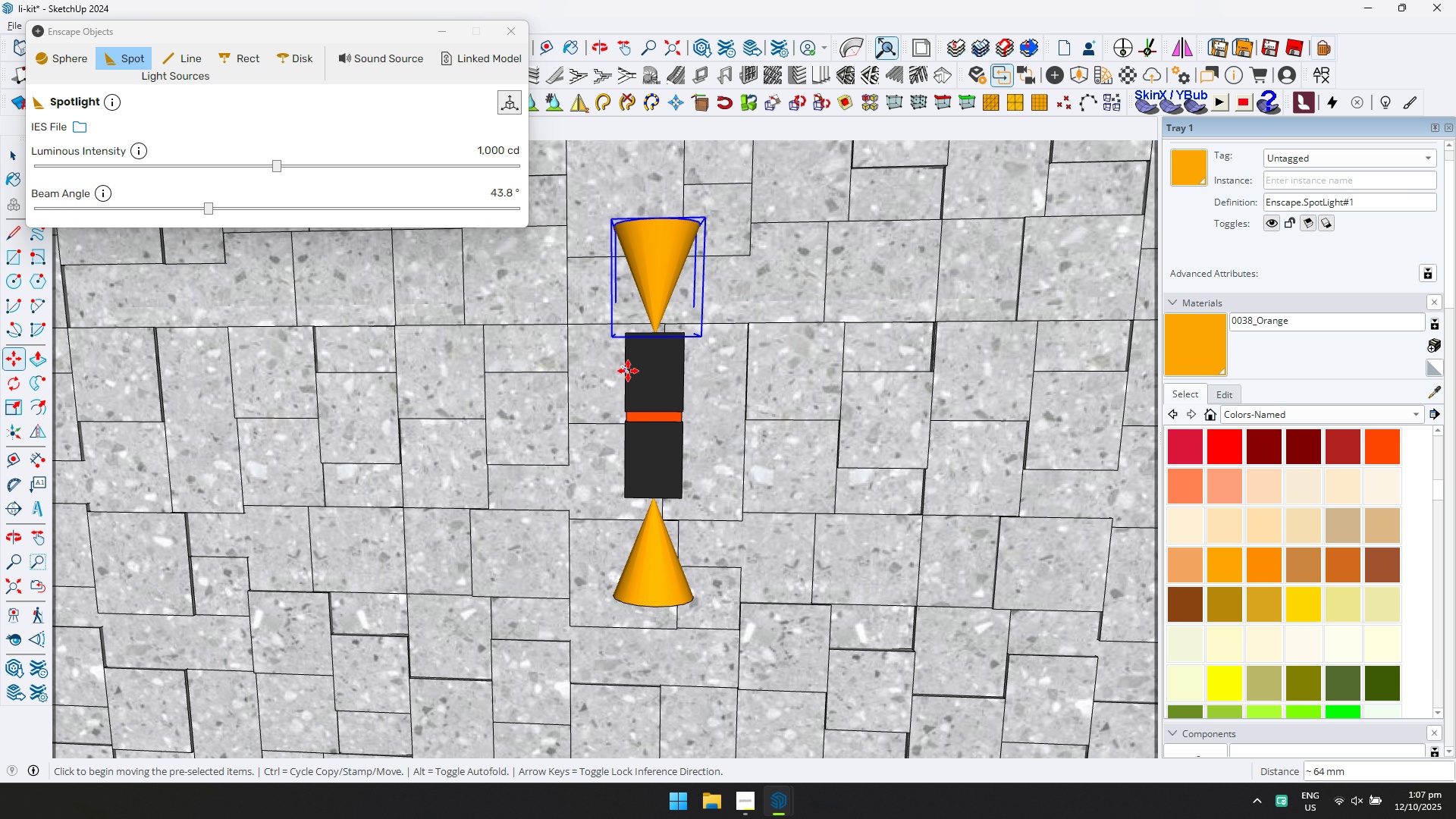 
scroll: coordinate [636, 374], scroll_direction: down, amount: 6.0
 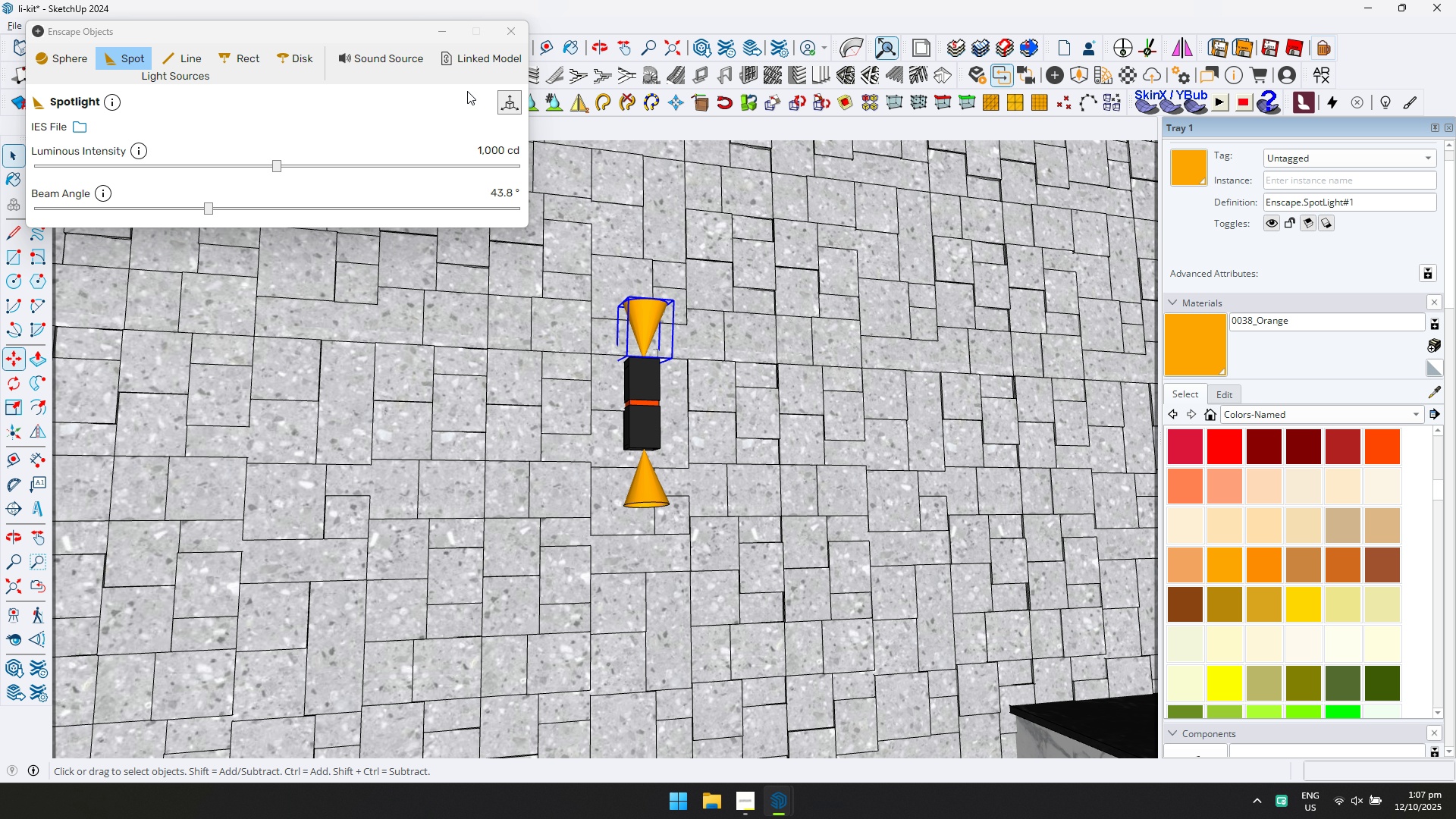 
left_click([516, 39])
 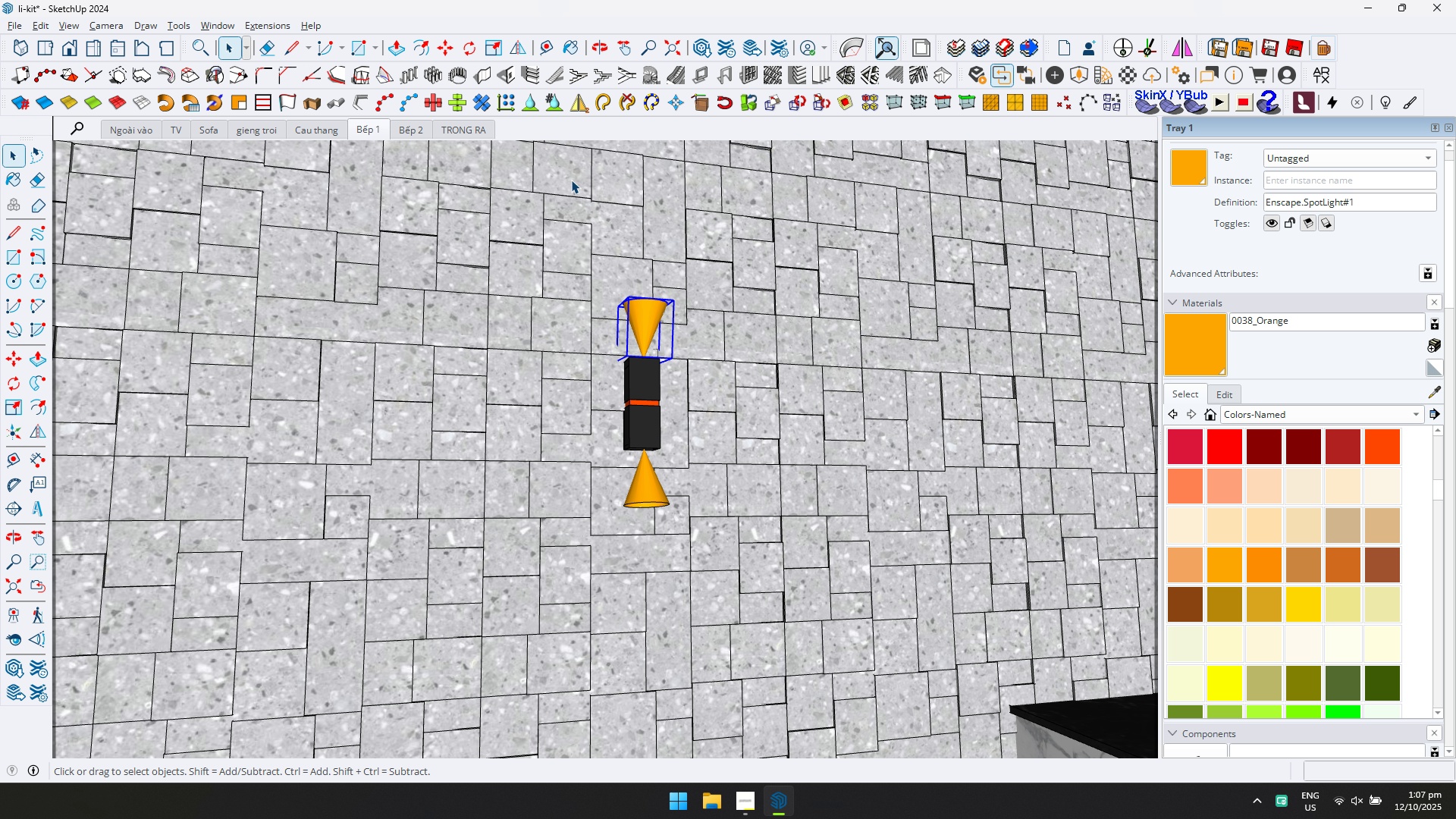 
scroll: coordinate [857, 460], scroll_direction: down, amount: 10.0
 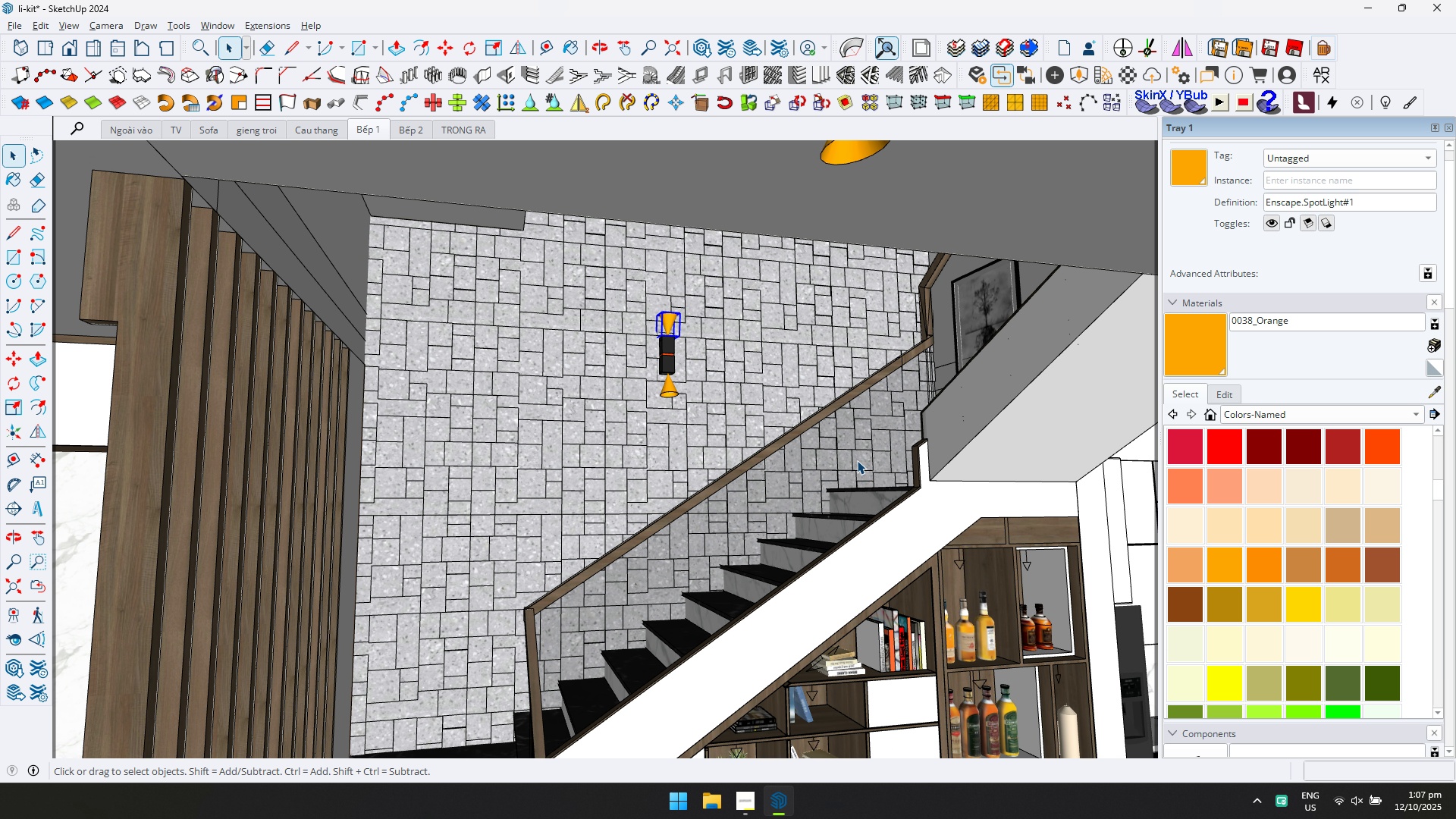 
hold_key(key=ShiftLeft, duration=0.52)
 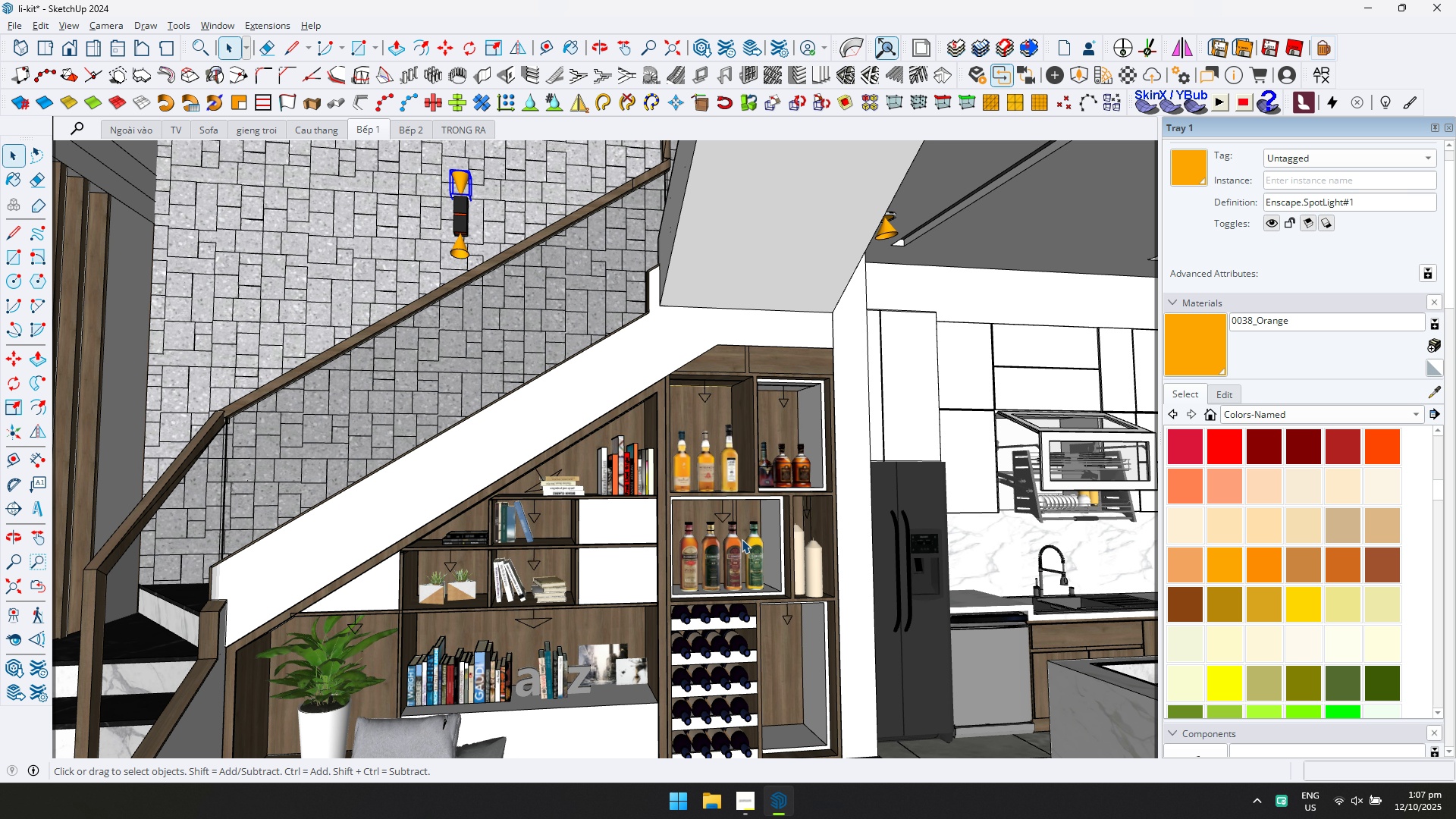 
scroll: coordinate [763, 580], scroll_direction: up, amount: 2.0
 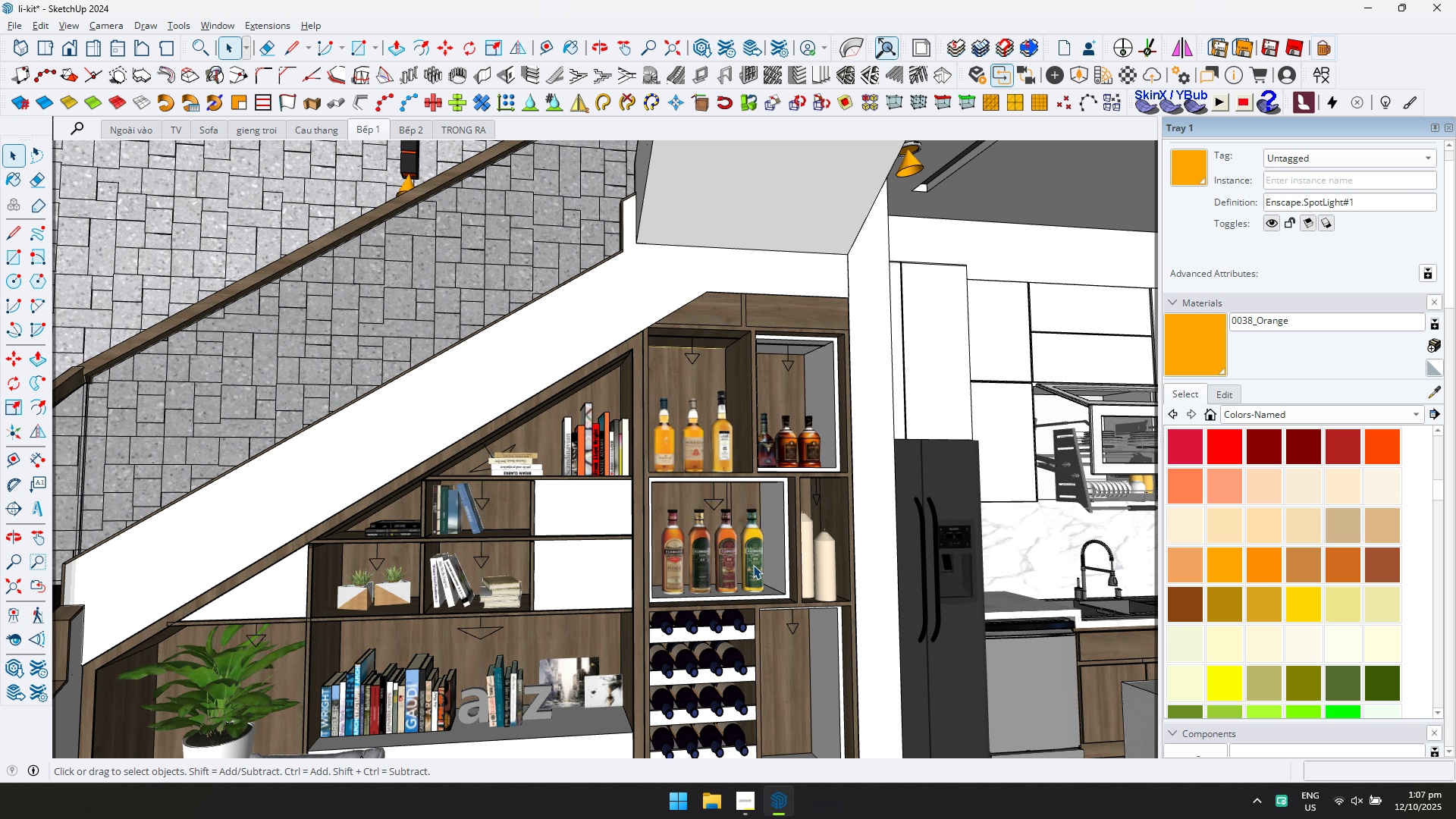 
hold_key(key=ShiftLeft, duration=0.46)
 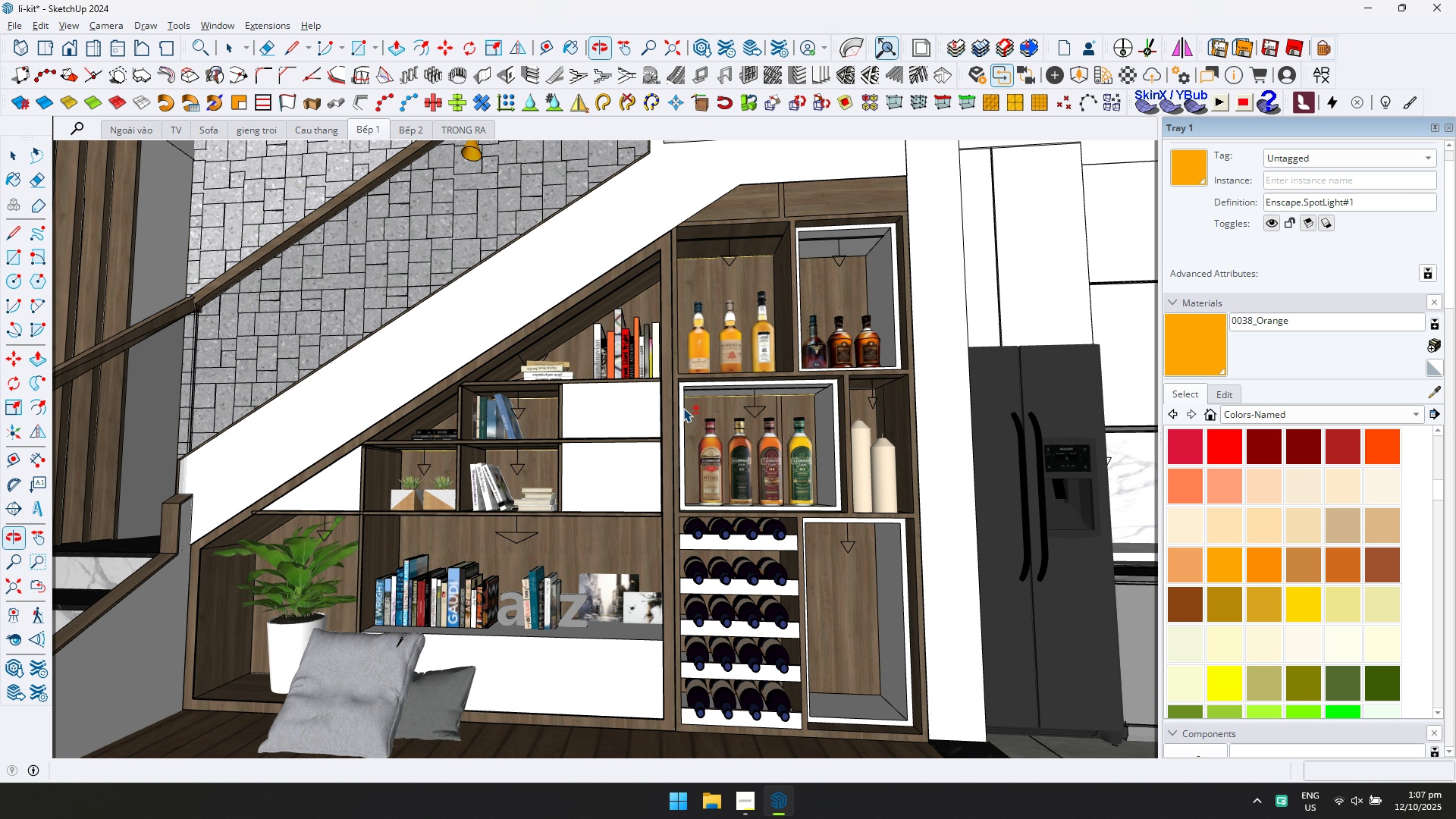 
key(Control+ControlLeft)
 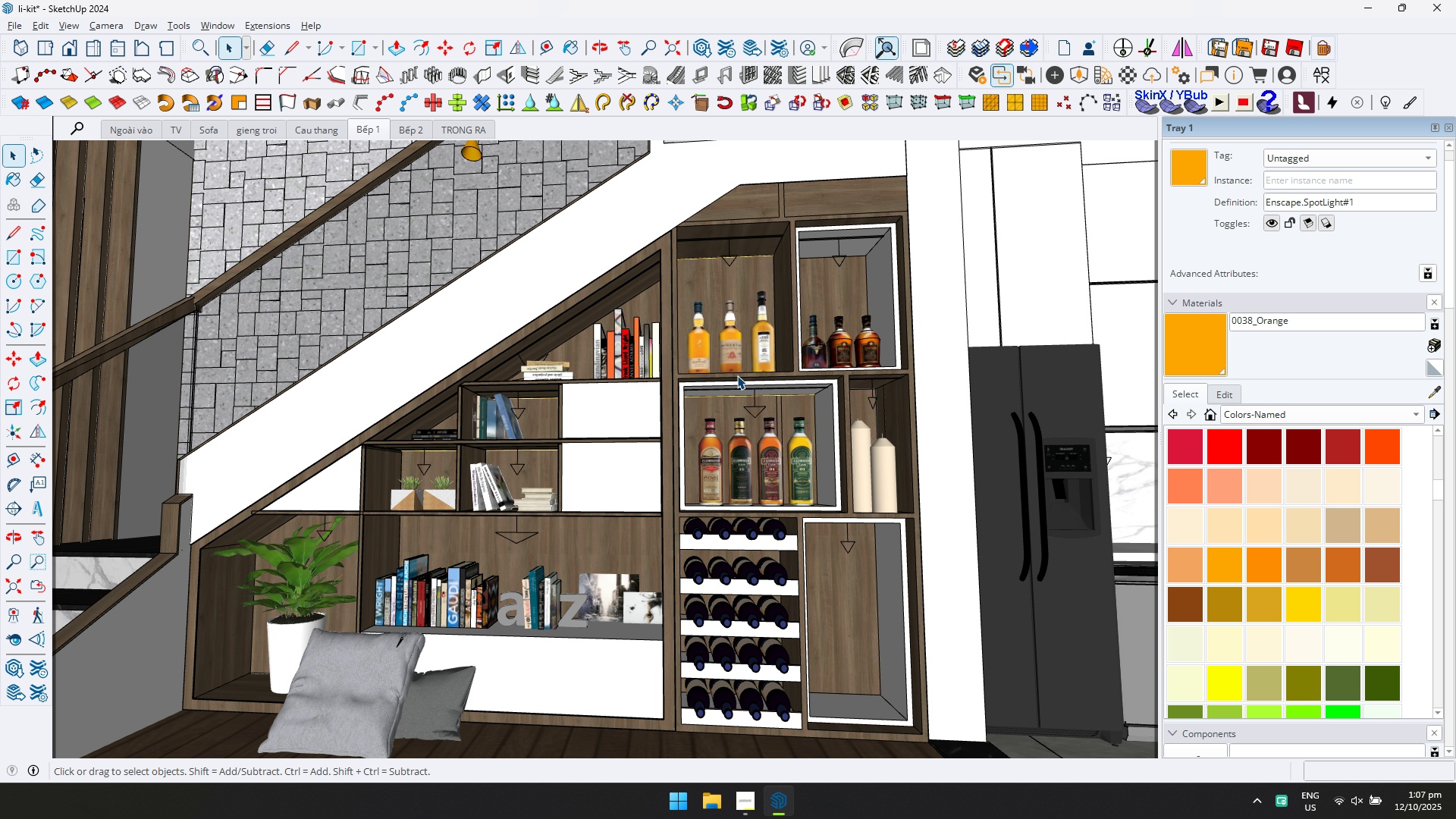 
key(Control+ControlLeft)
 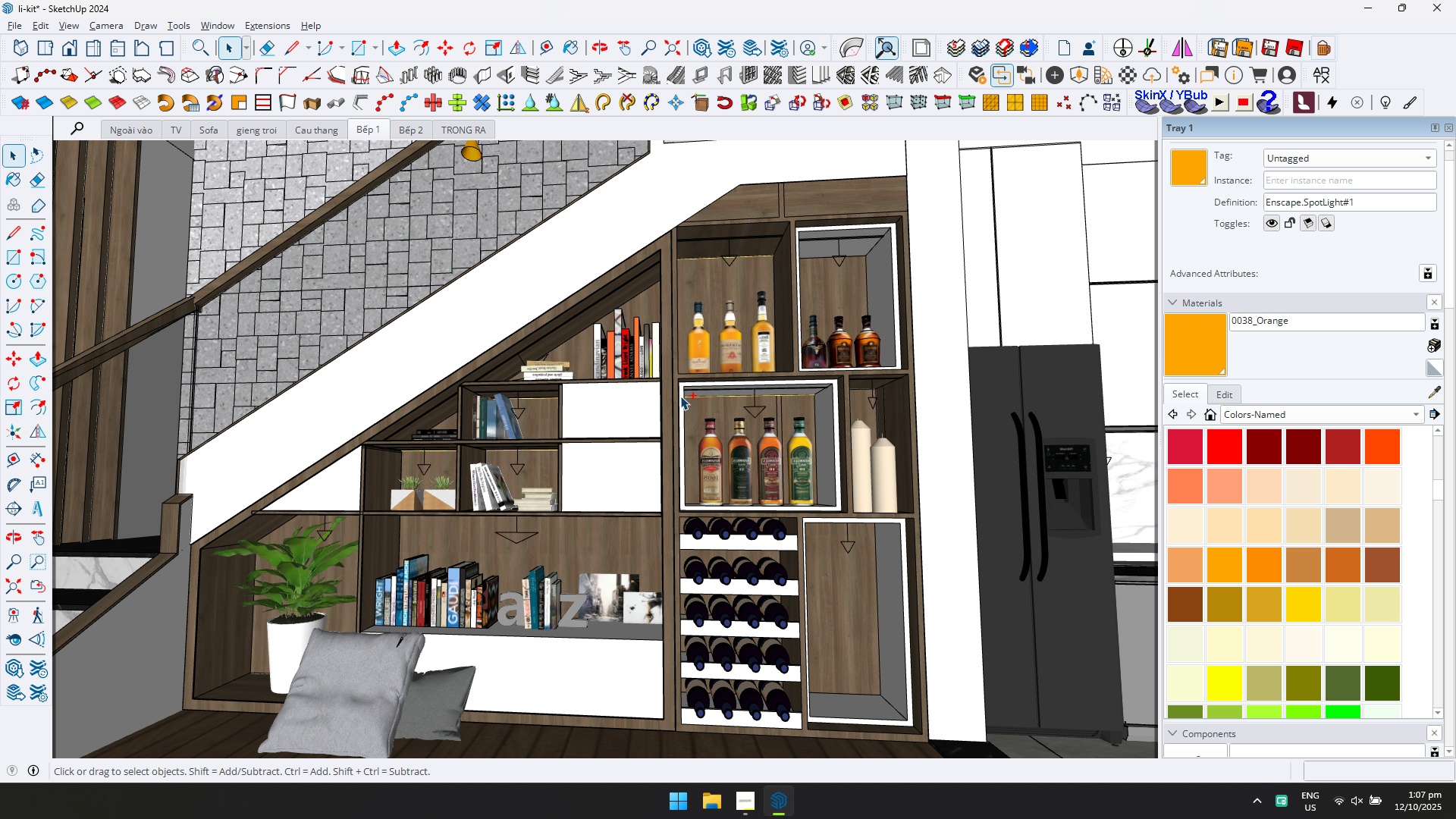 
key(Control+S)
 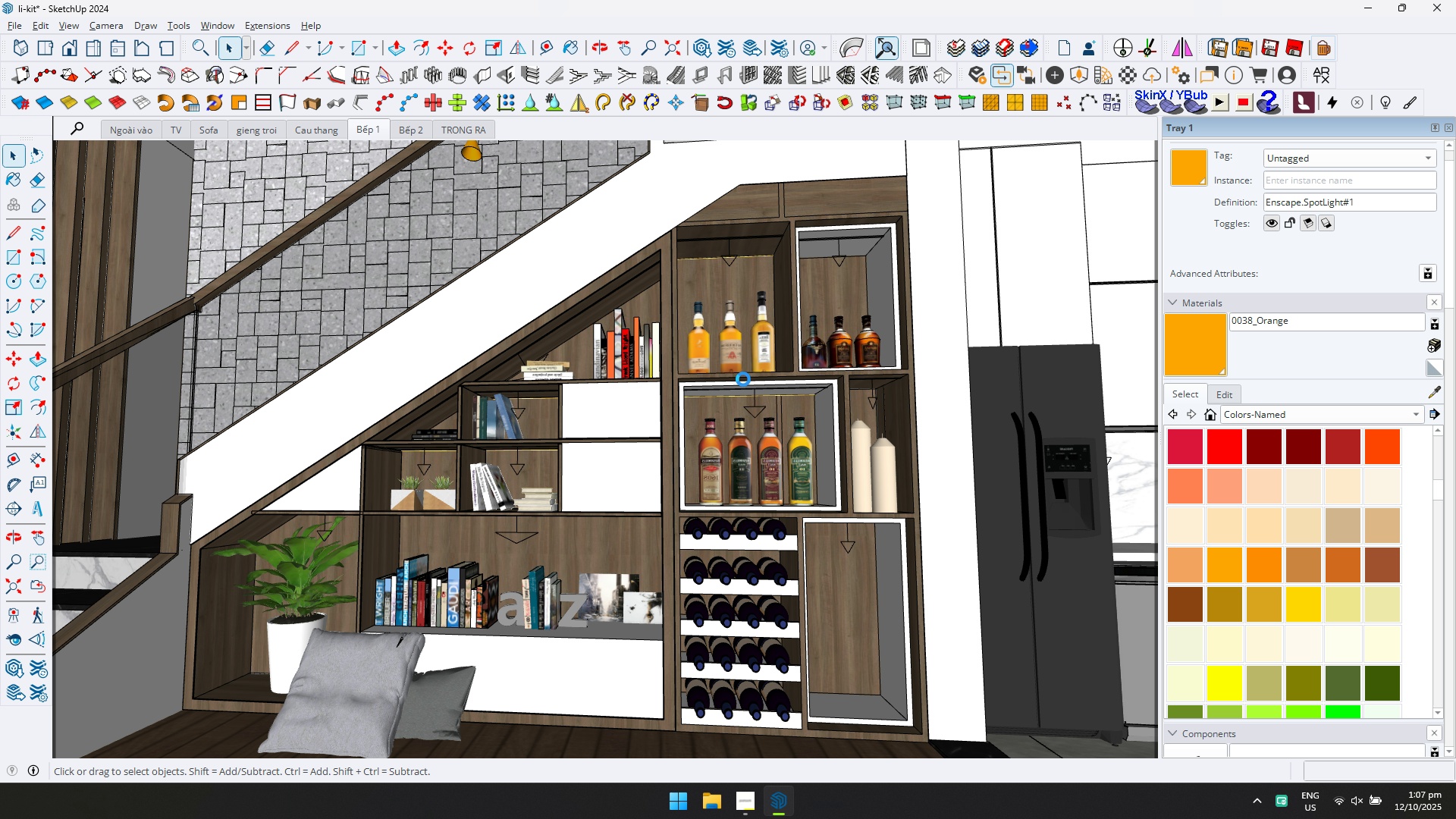 
scroll: coordinate [796, 366], scroll_direction: down, amount: 4.0
 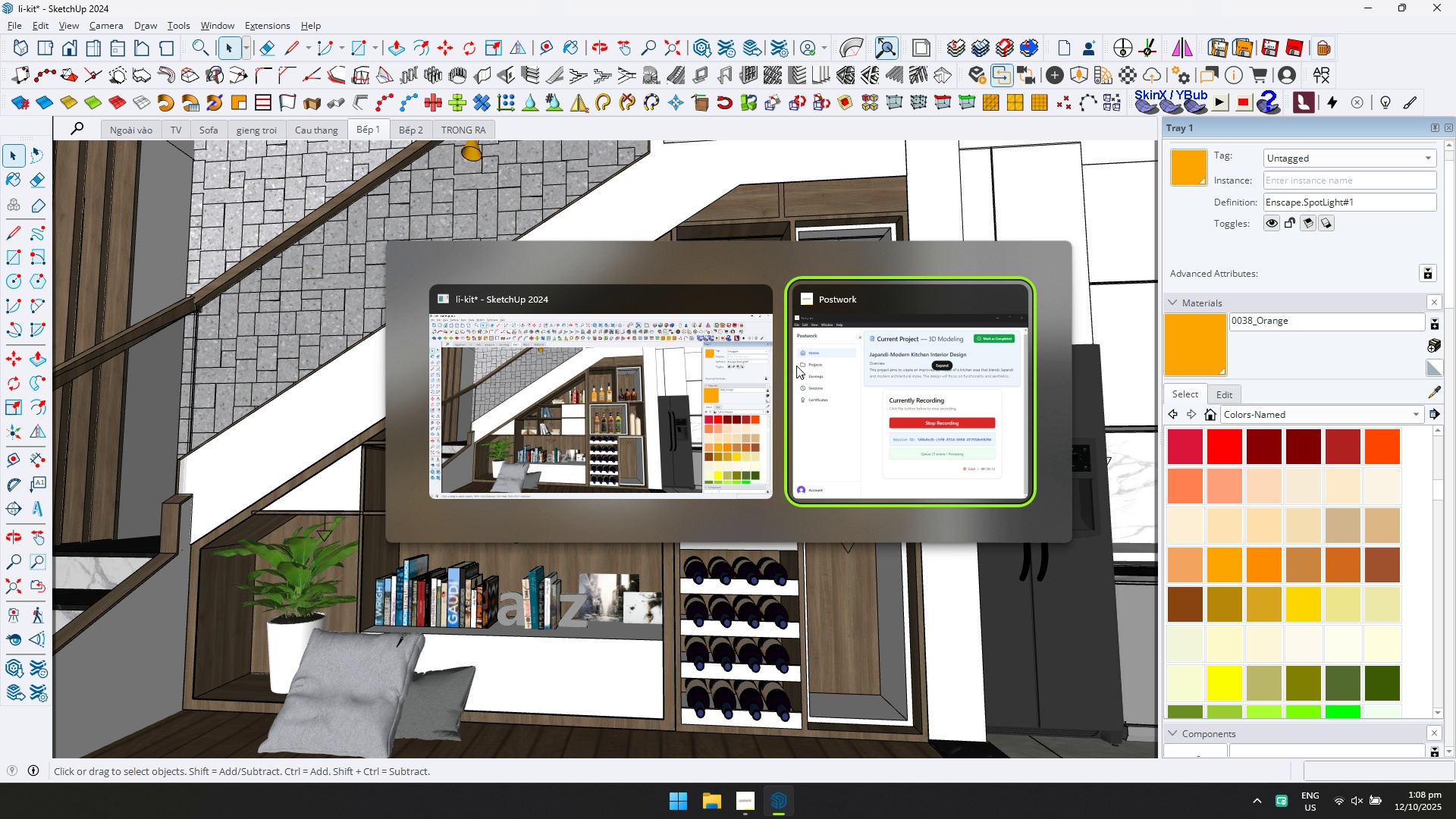 
key(Alt+AltLeft)
 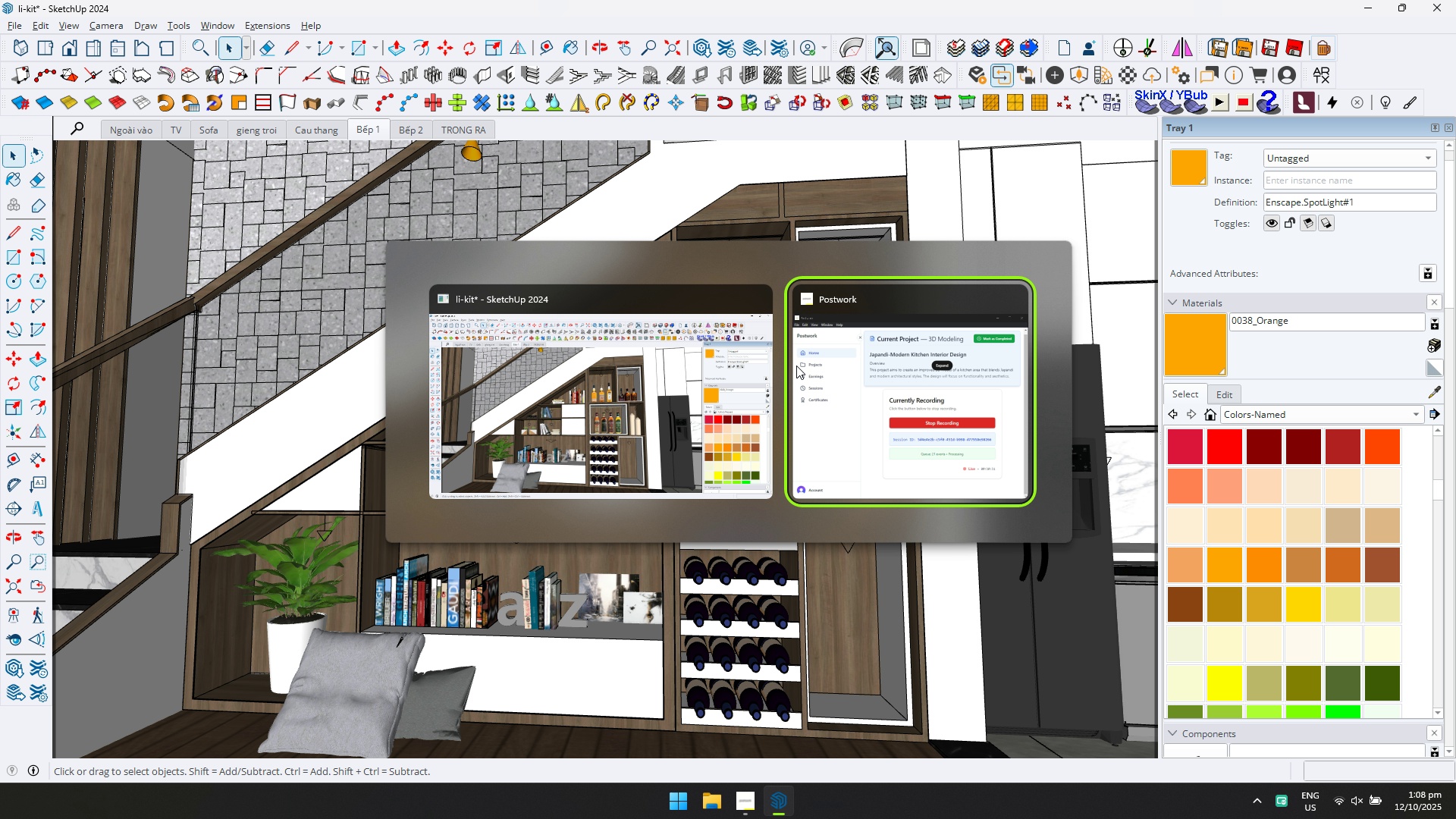 
key(Alt+Tab)